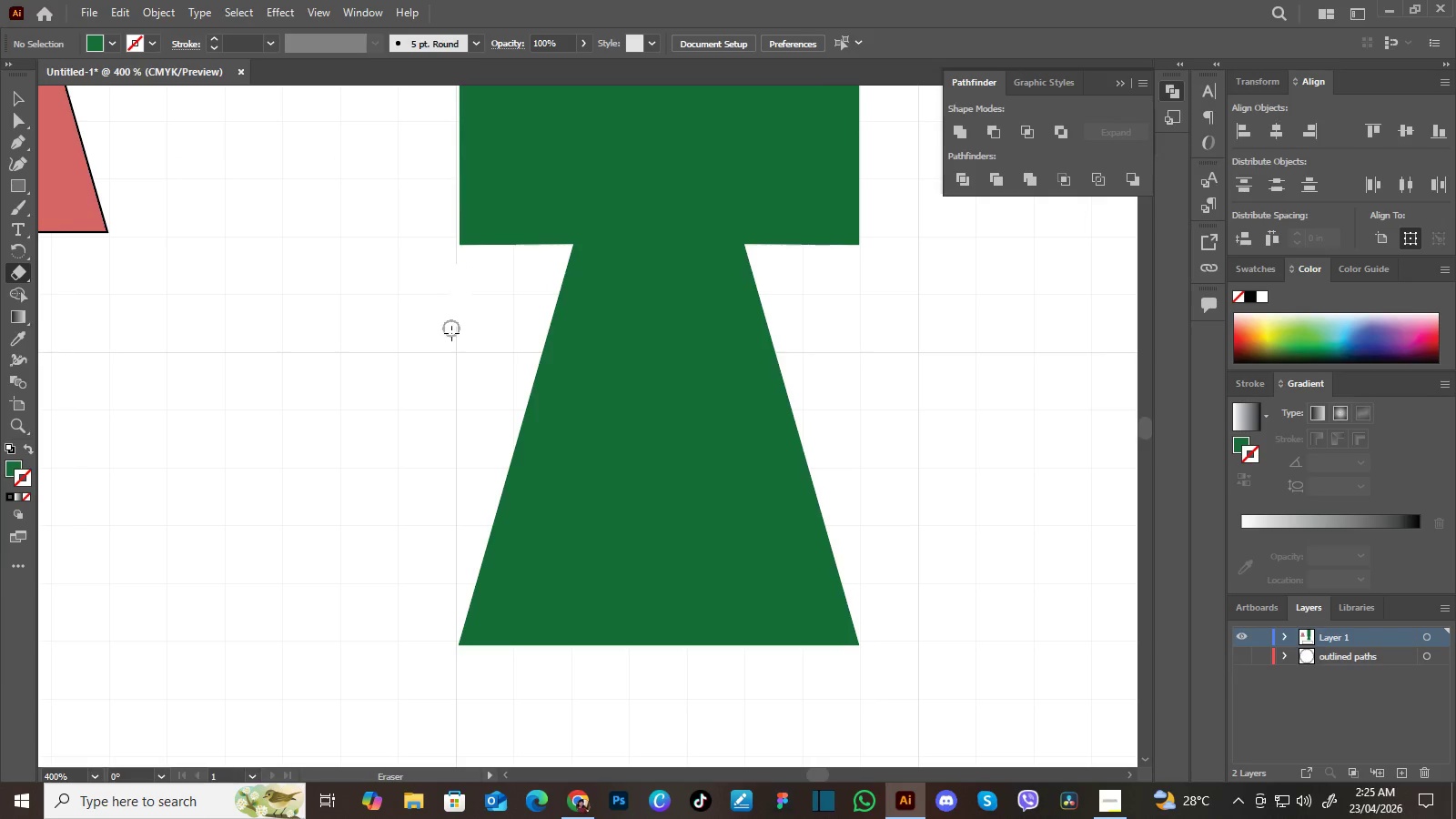 
left_click_drag(start_coordinate=[522, 468], to_coordinate=[658, 331])
 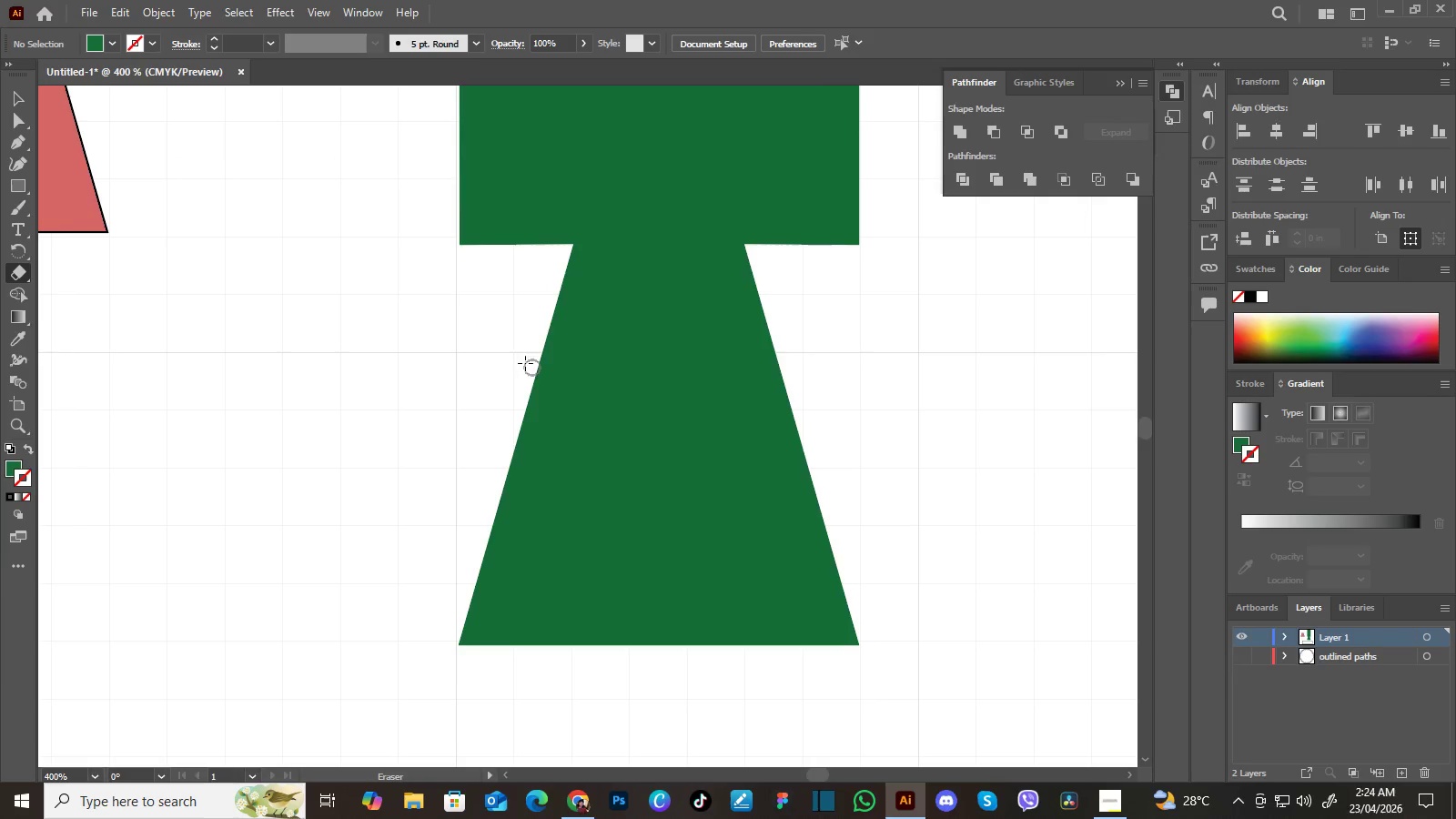 
left_click_drag(start_coordinate=[580, 397], to_coordinate=[636, 420])
 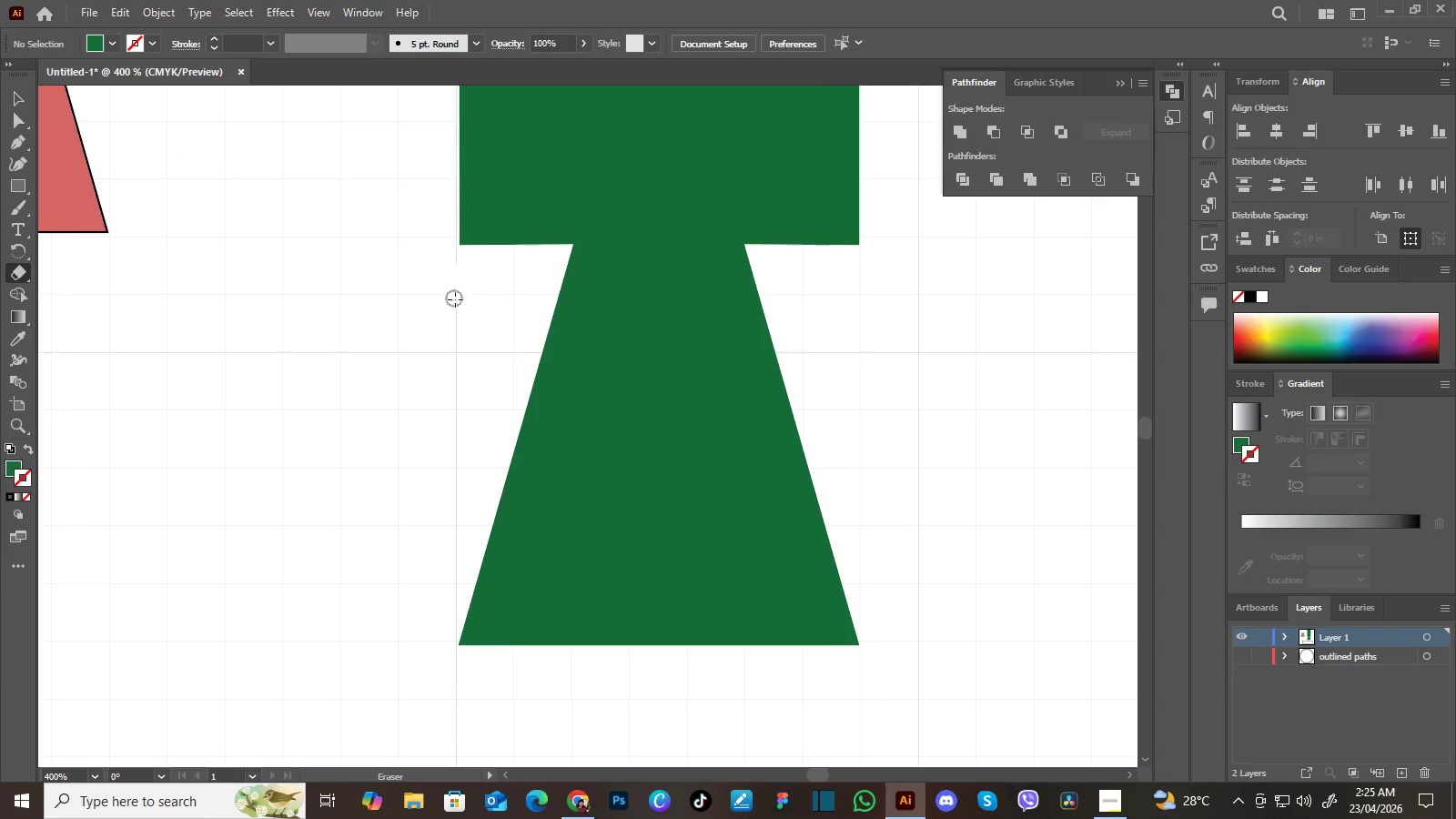 
left_click_drag(start_coordinate=[465, 292], to_coordinate=[445, 373])
 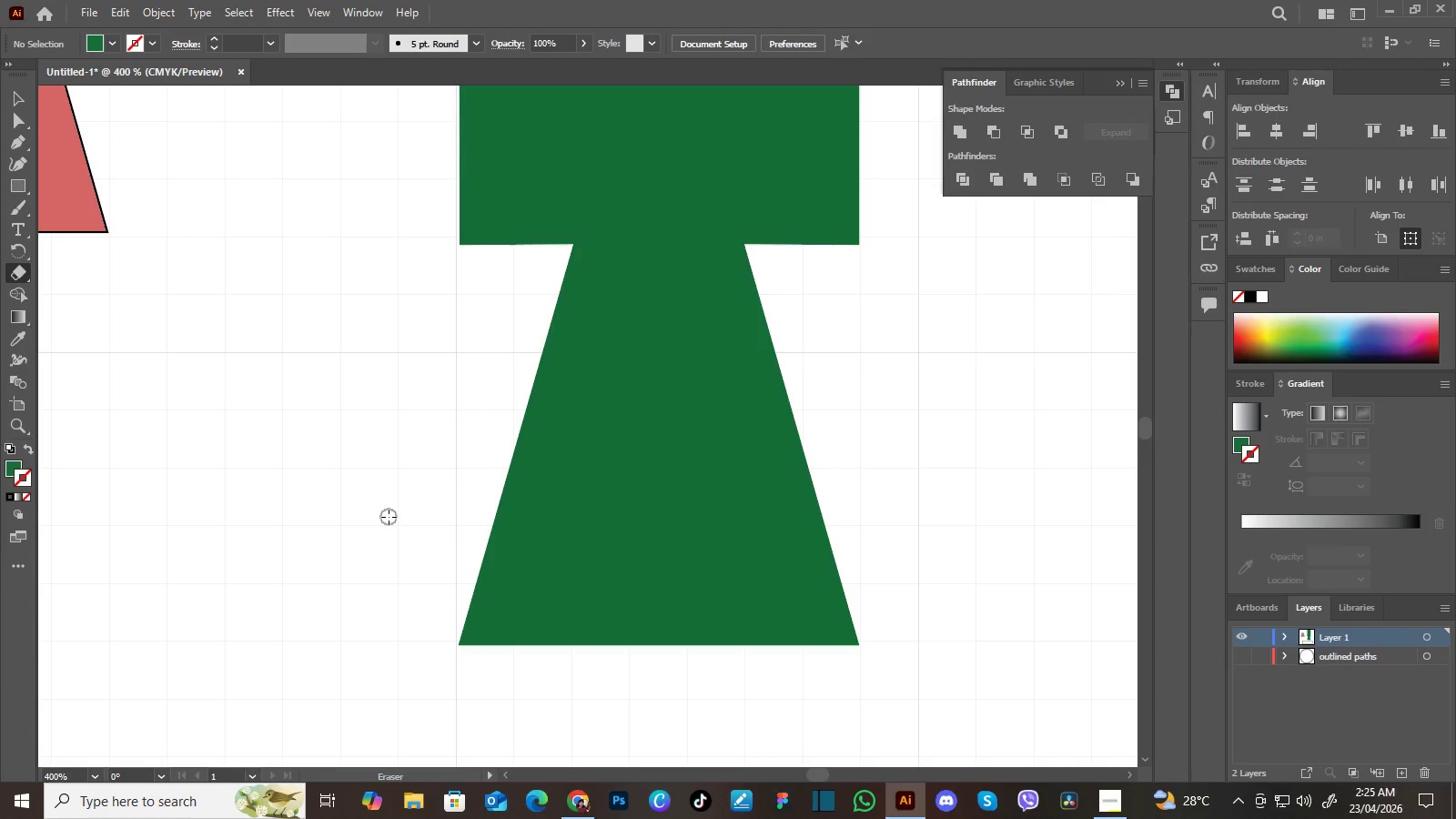 
wait(6.31)
 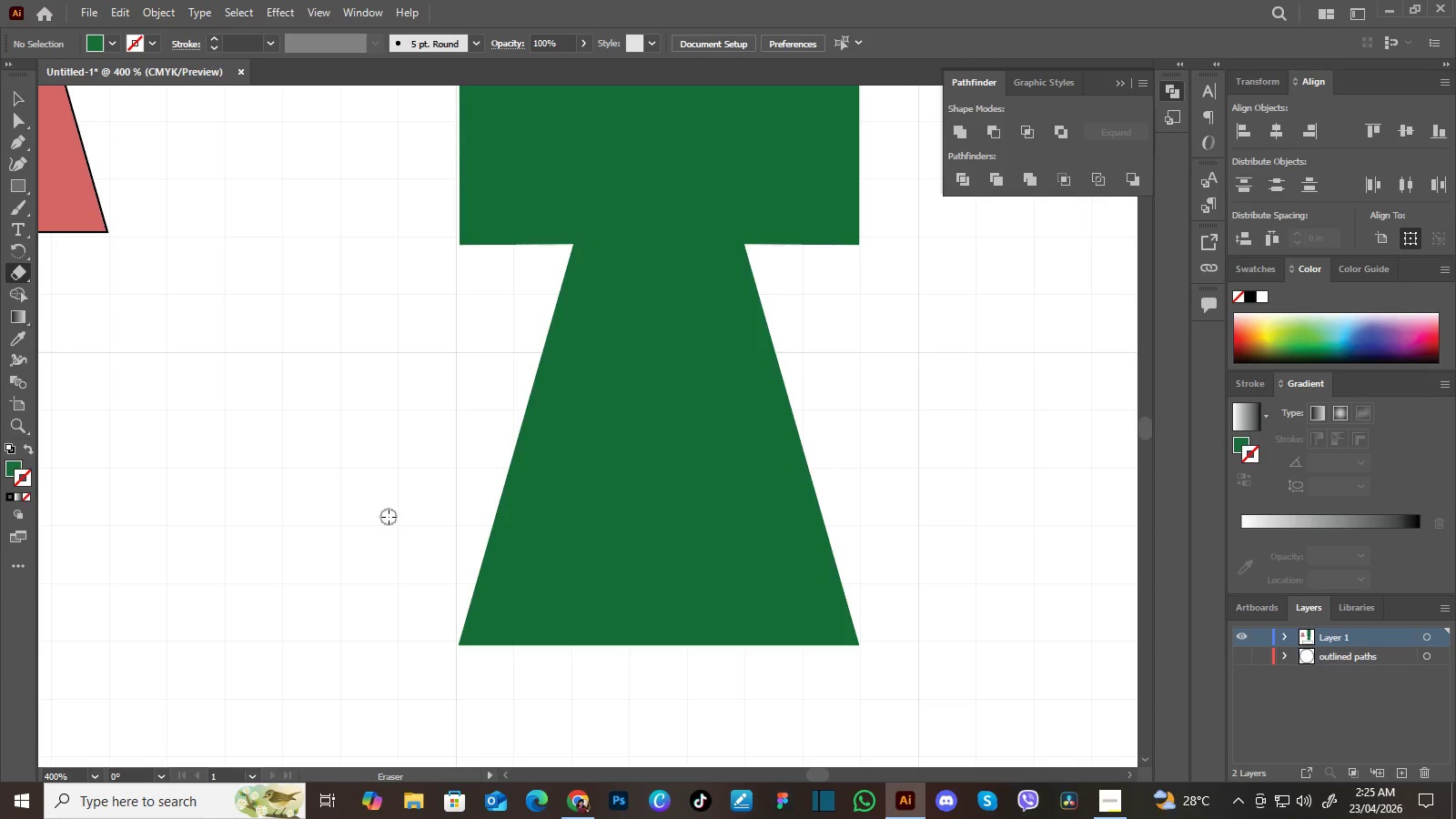 
key(Control+Minus)
 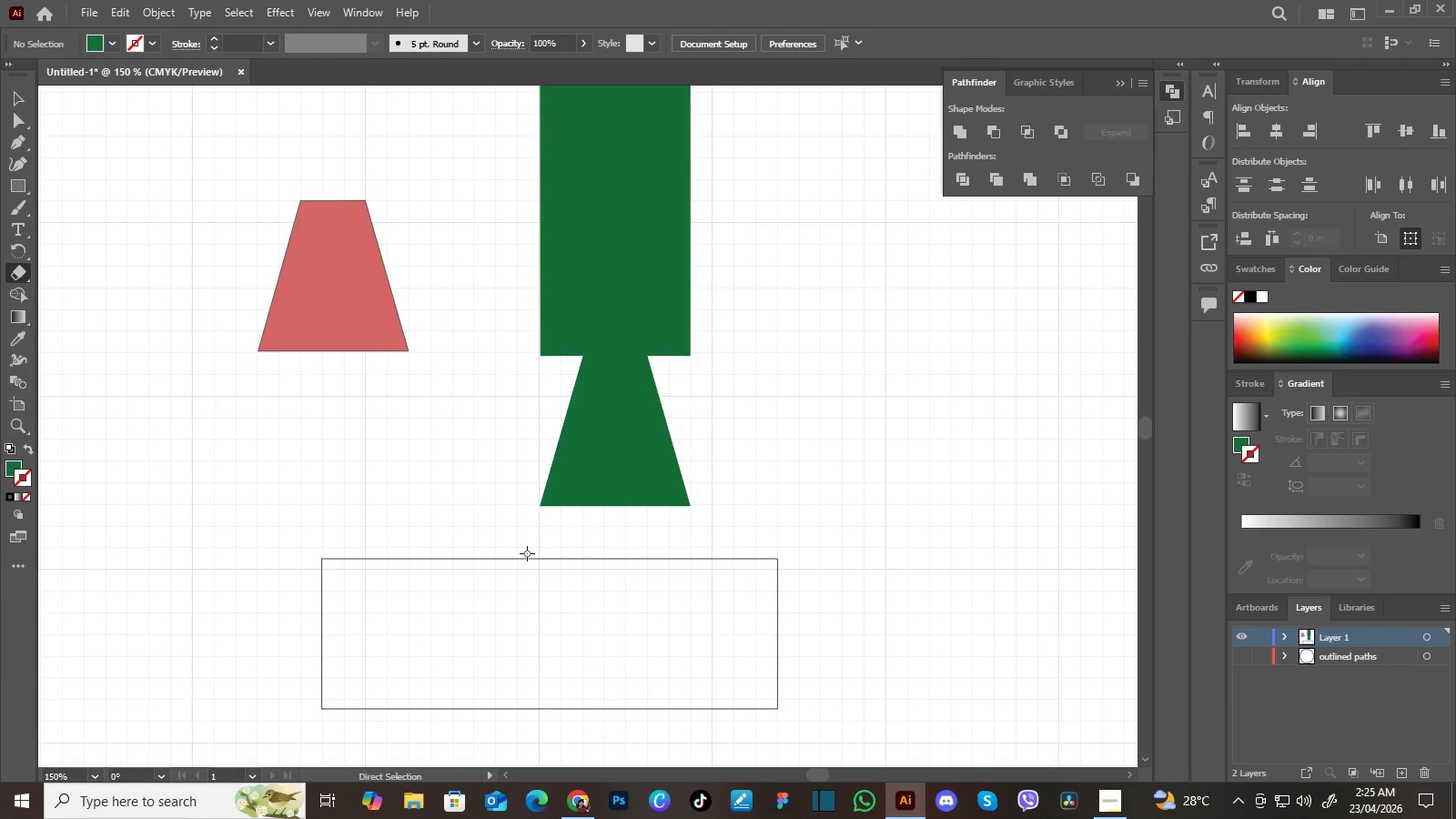 
key(Control+Minus)
 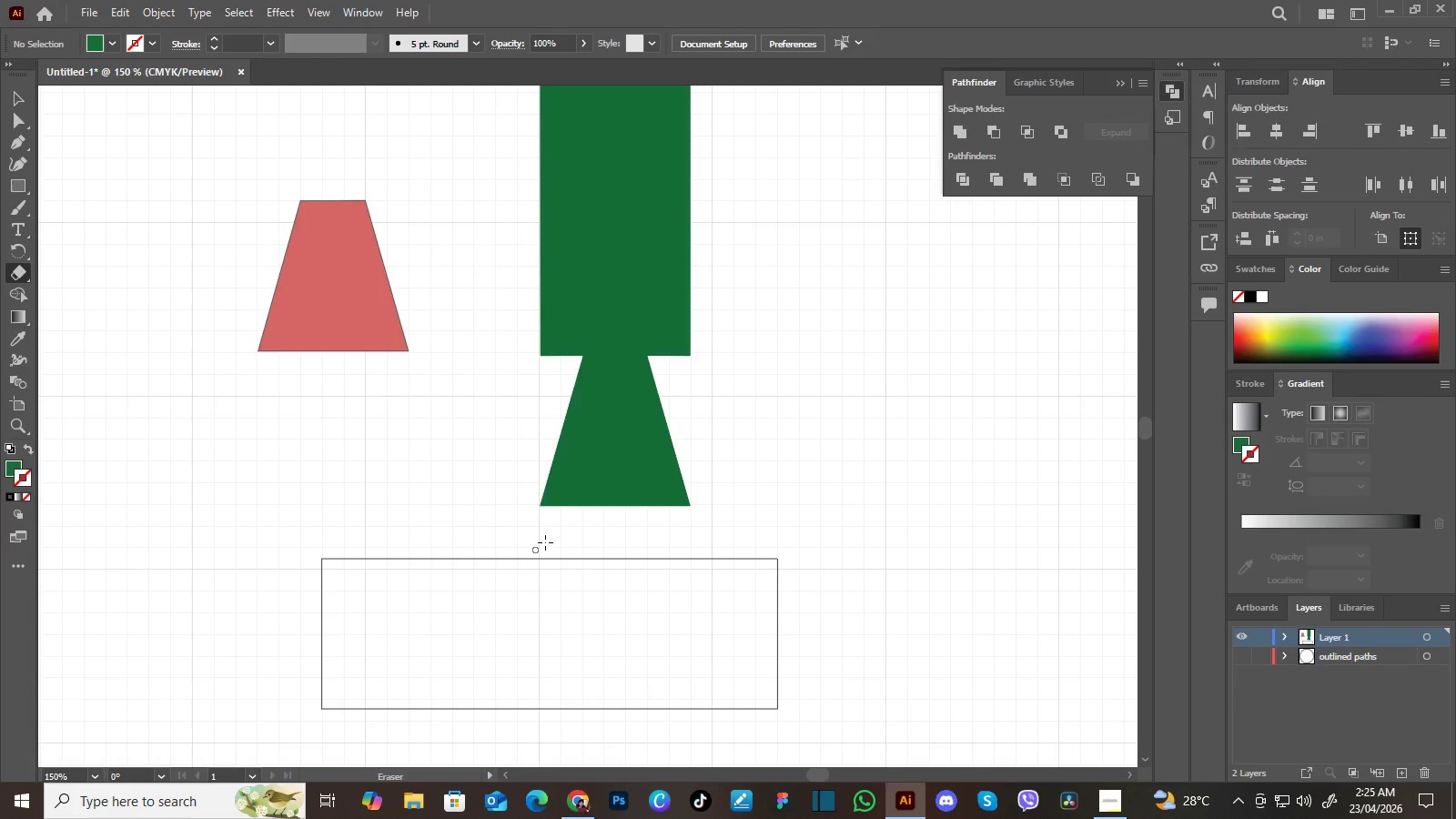 
key(Control+Minus)
 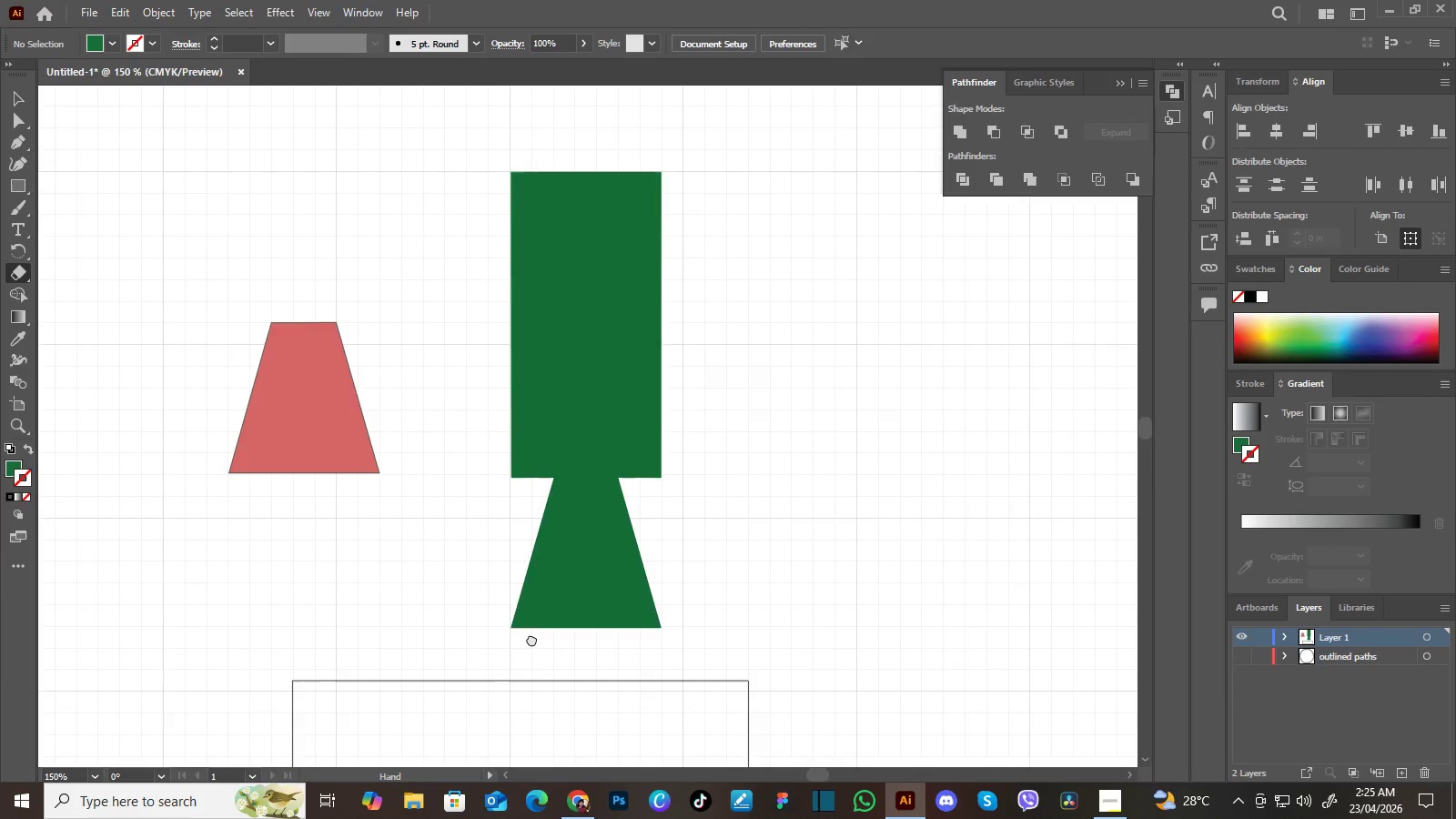 
hold_key(key=Space, duration=1.17)
 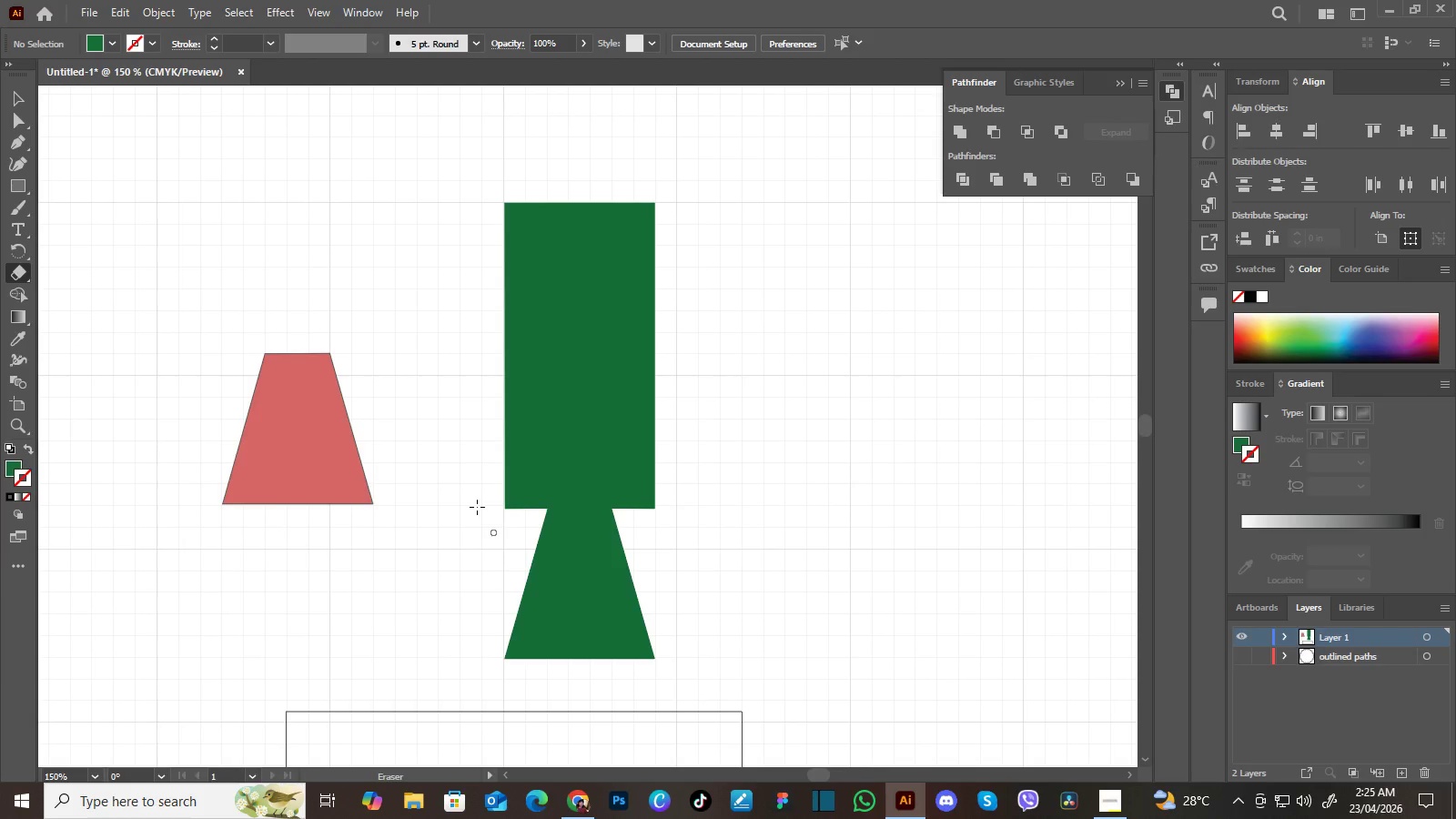 
left_click_drag(start_coordinate=[563, 507], to_coordinate=[531, 639])
 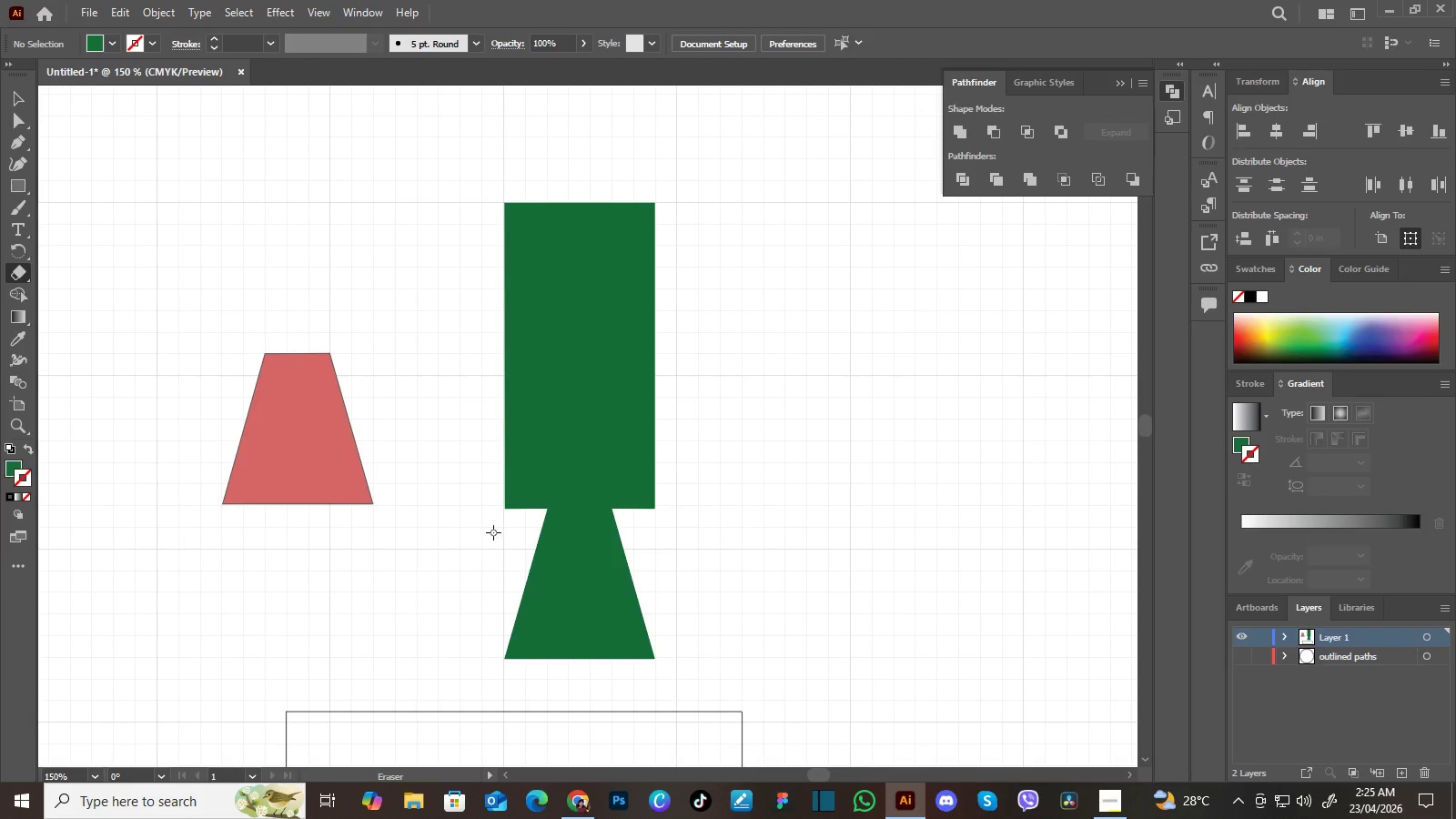 
left_click_drag(start_coordinate=[562, 572], to_coordinate=[558, 594])
 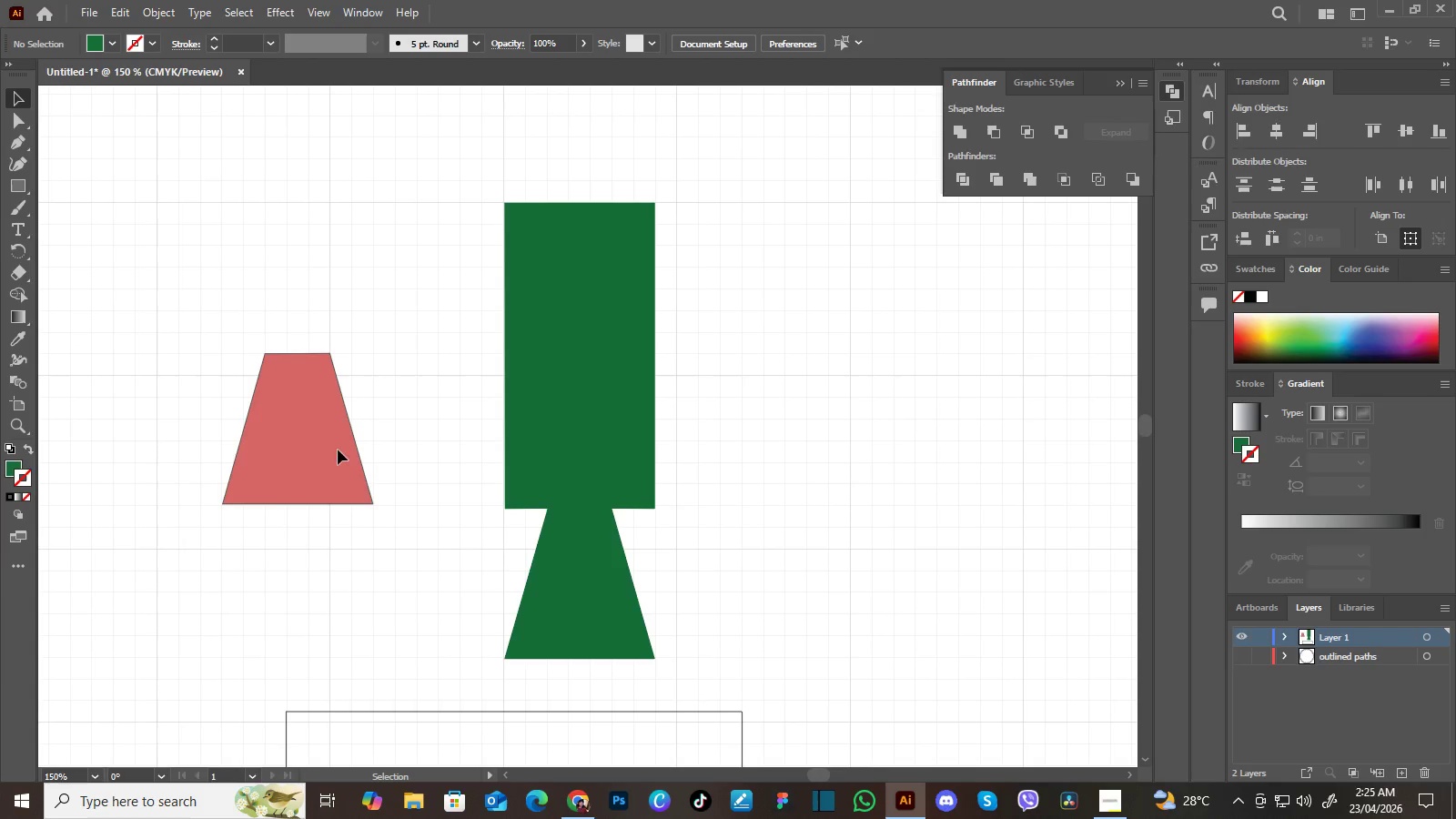 
key(V)
 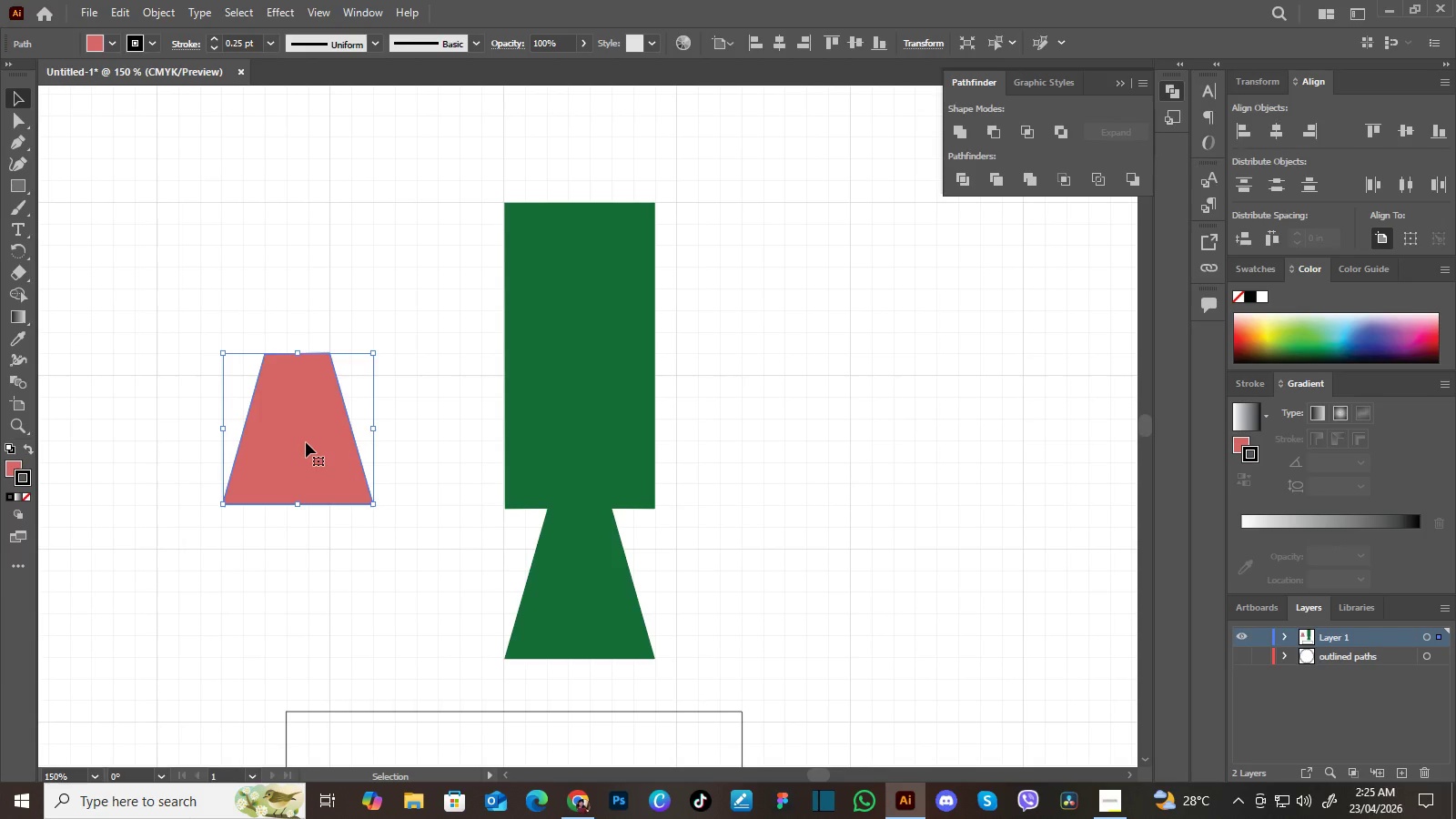 
left_click([306, 442])
 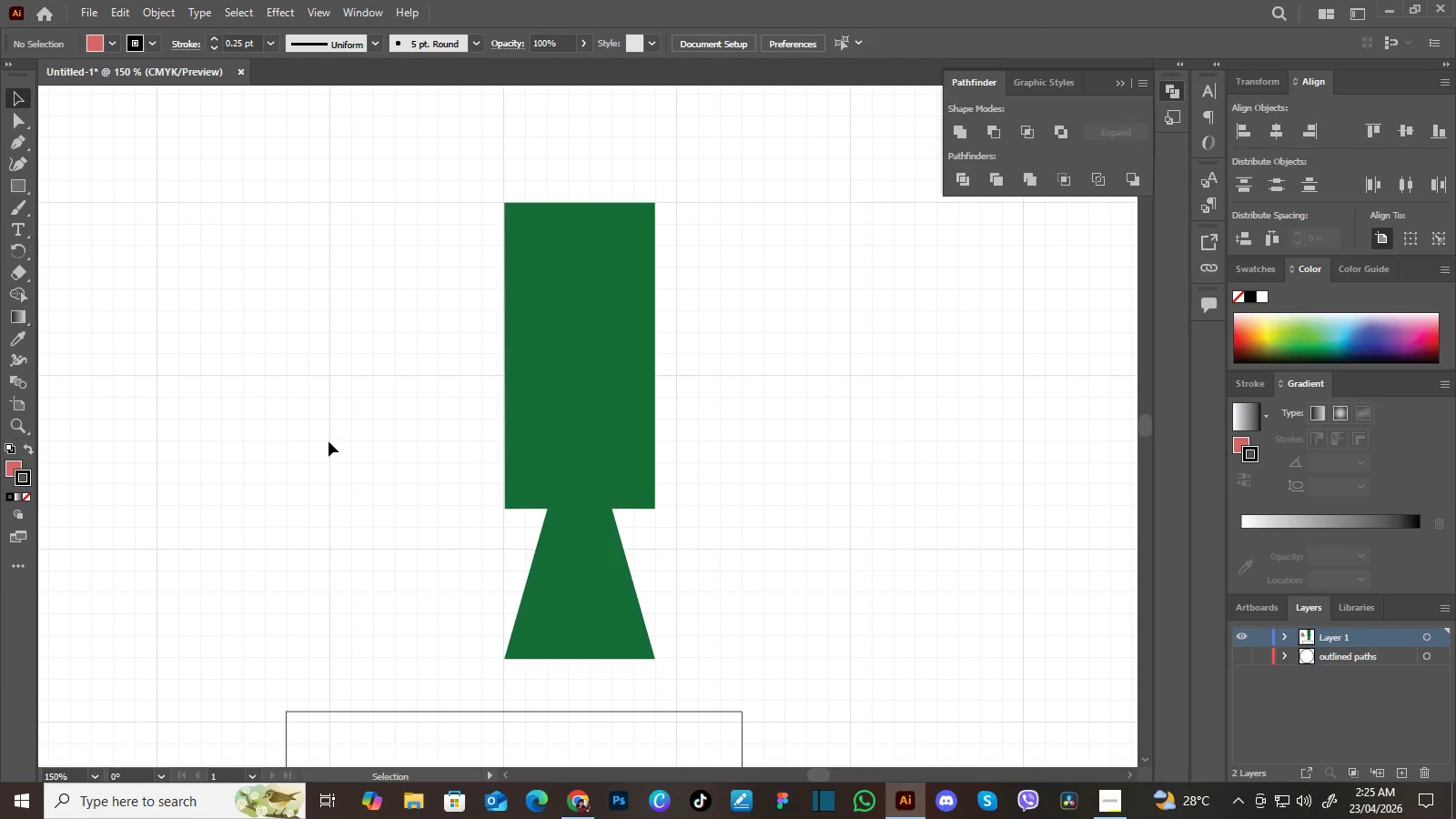 
key(Delete)
 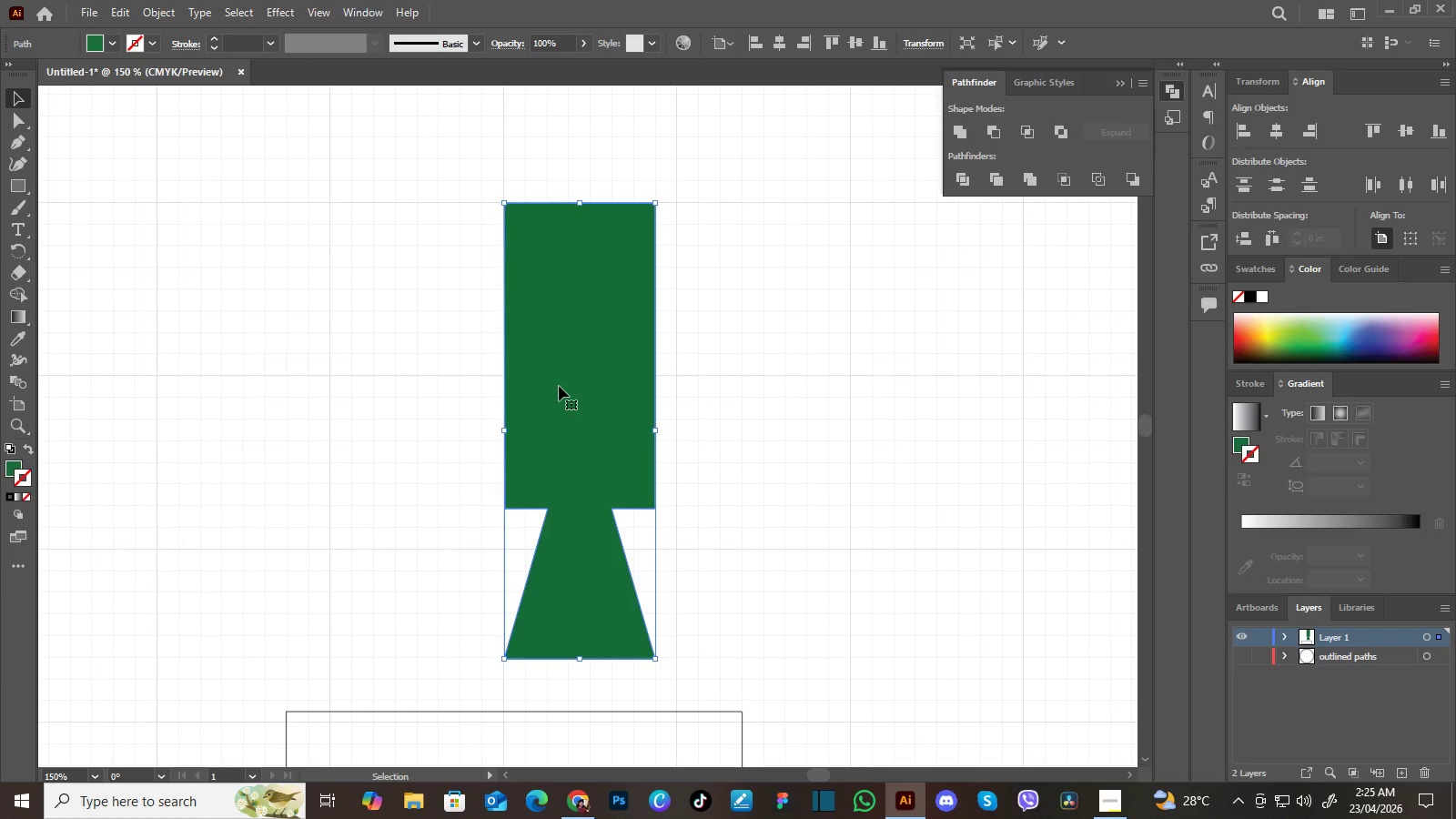 
left_click([559, 386])
 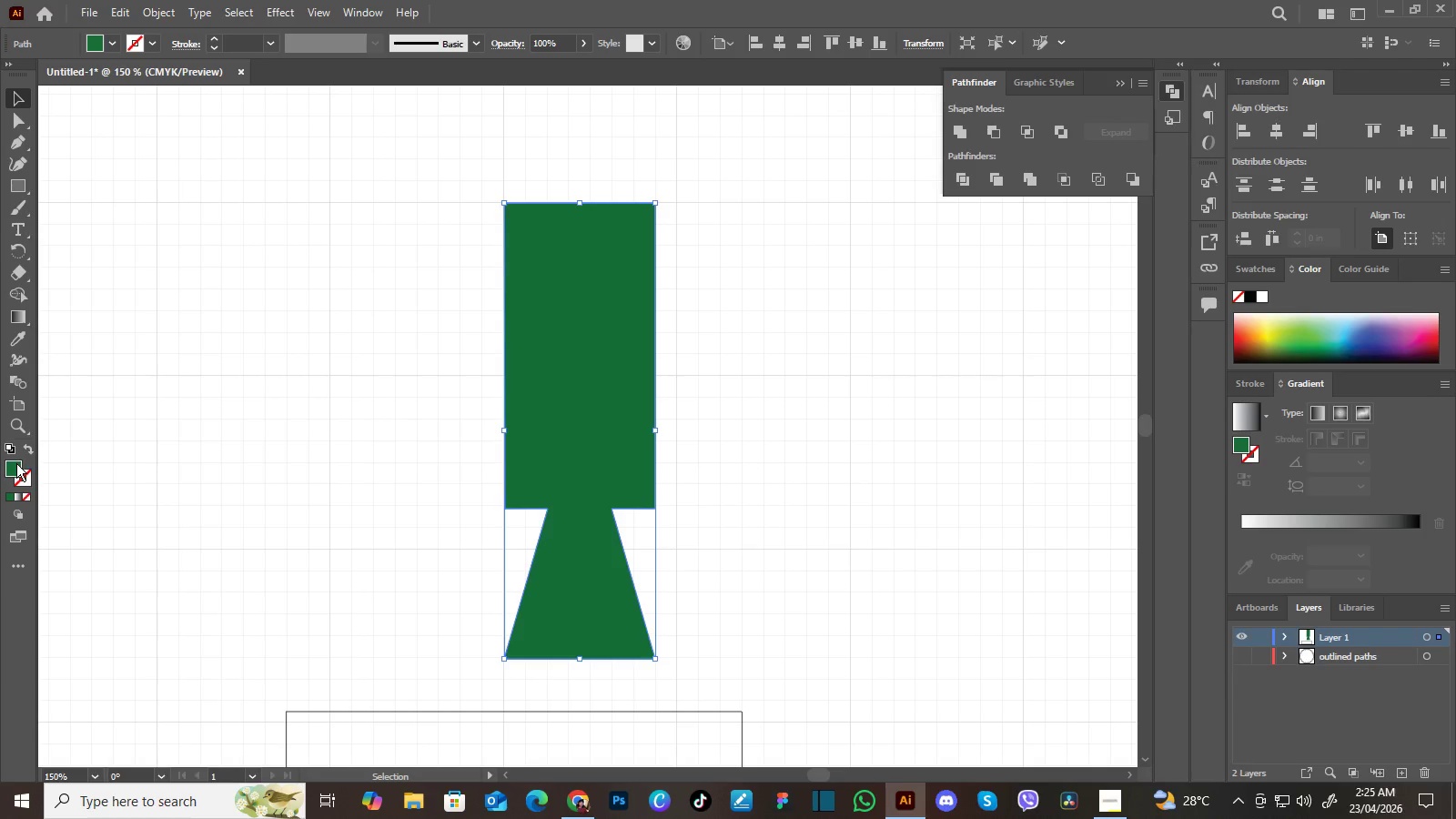 
left_click([16, 462])
 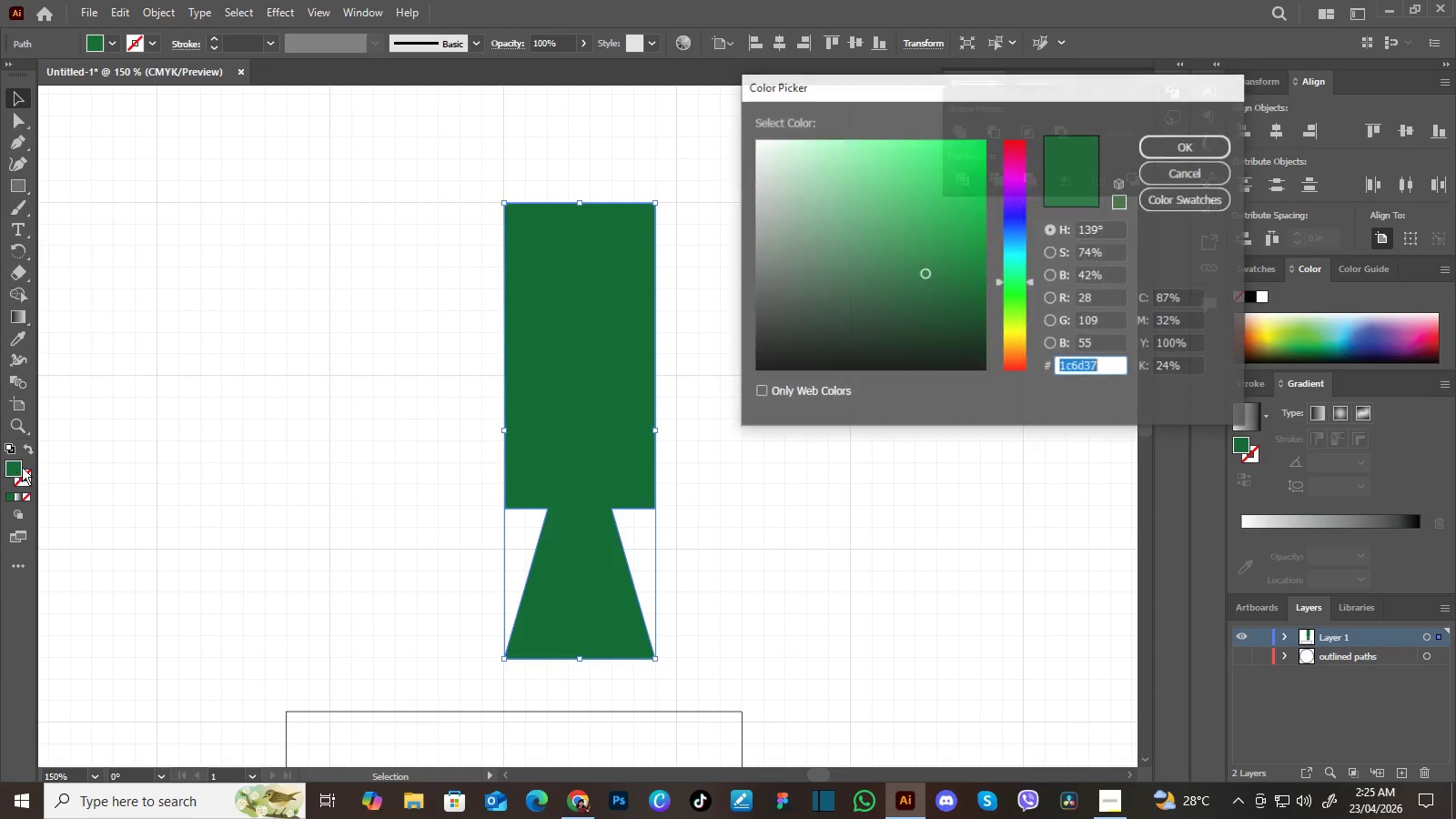 
double_click([16, 468])
 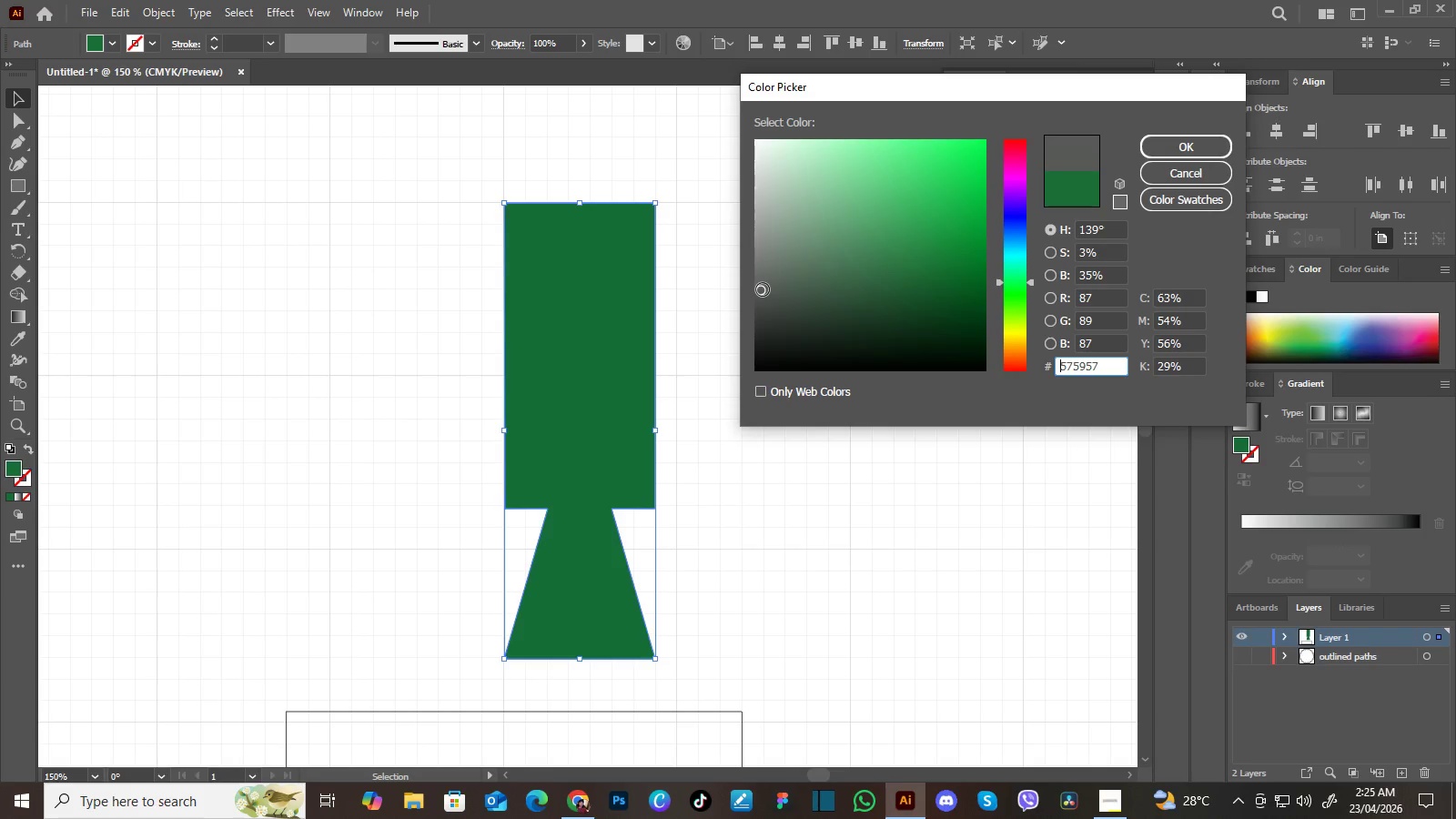 
left_click([763, 289])
 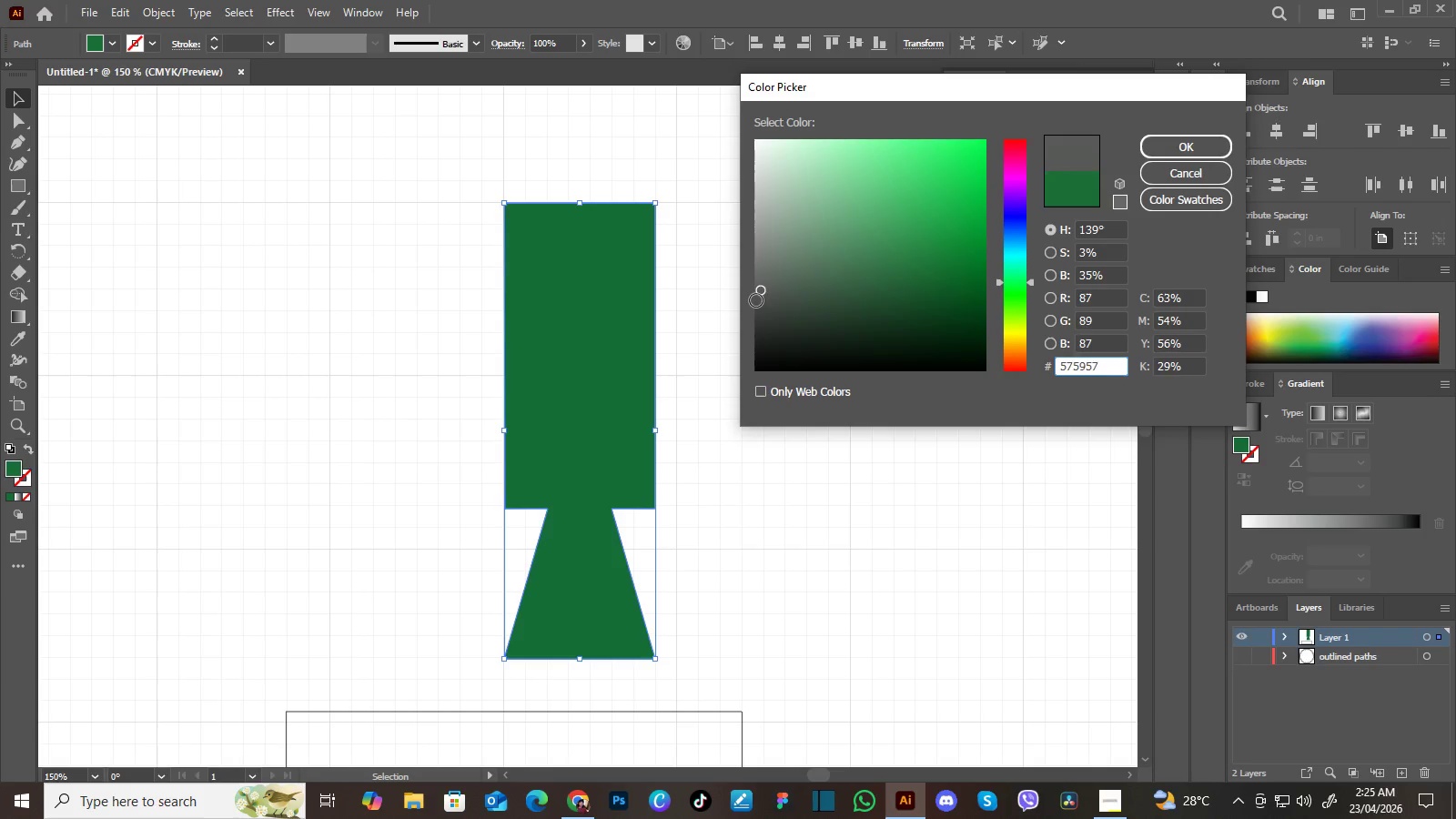 
left_click([756, 300])
 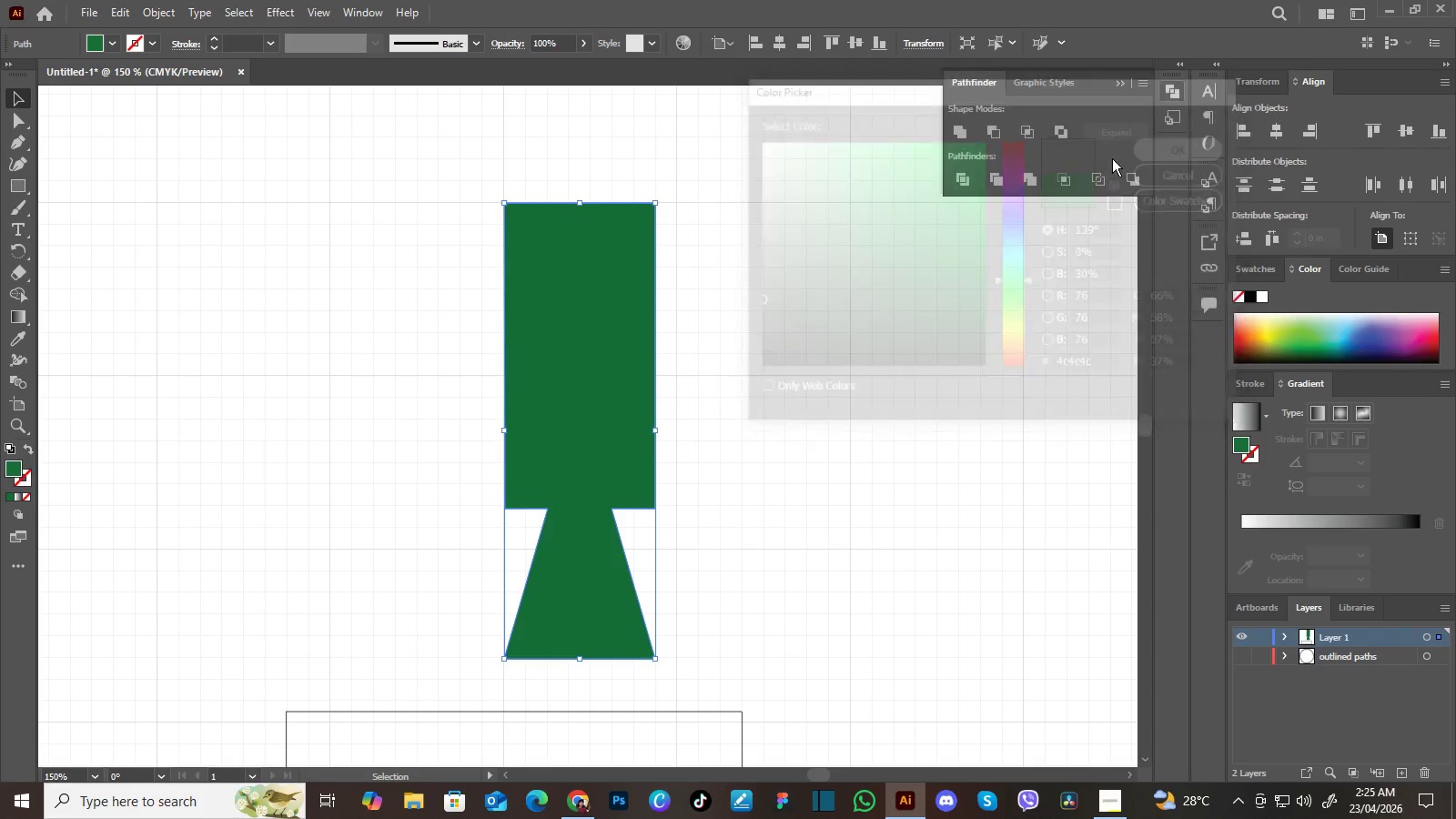 
left_click([1186, 150])
 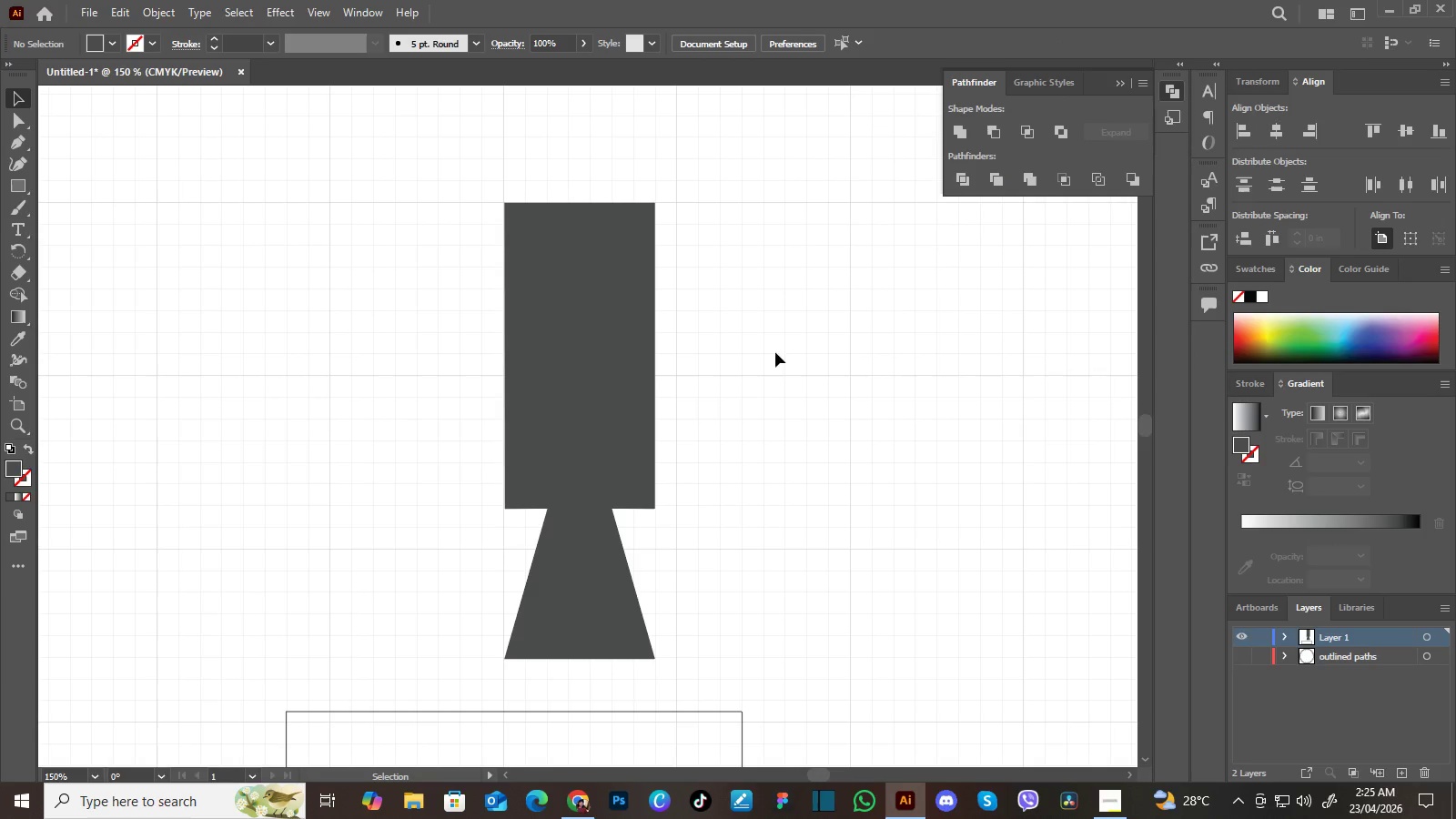 
left_click([775, 351])
 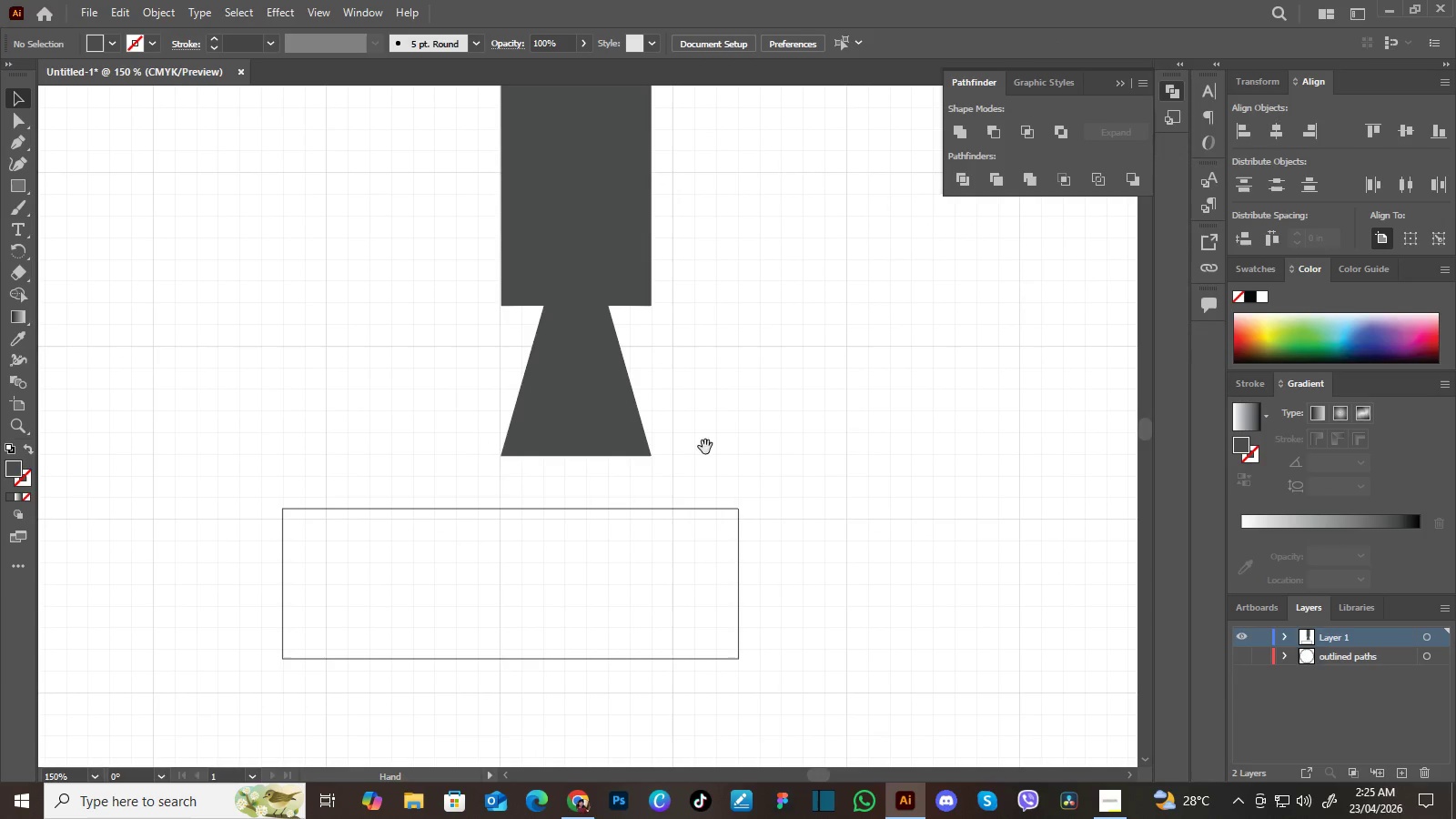 
hold_key(key=Space, duration=0.59)
 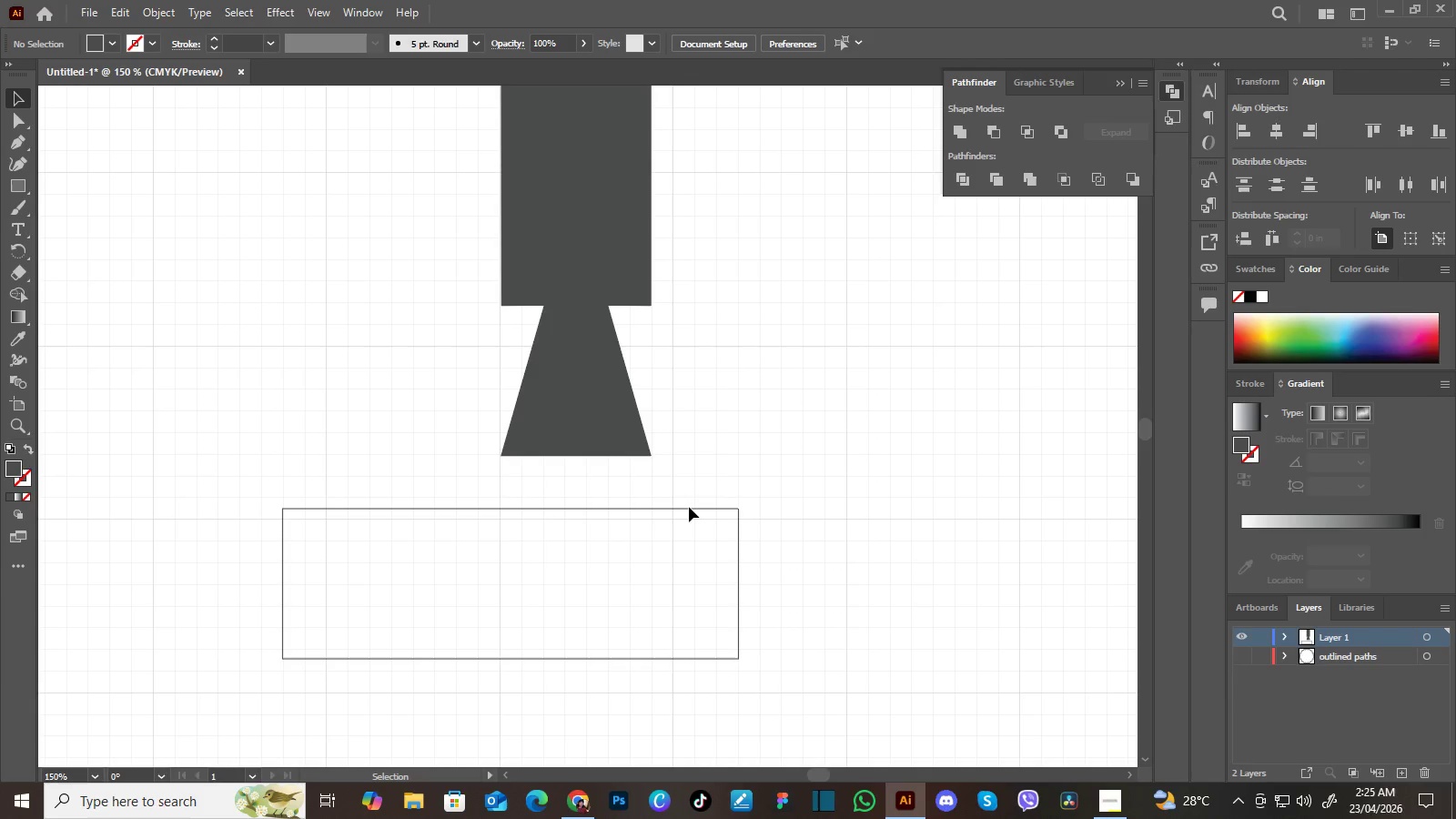 
left_click_drag(start_coordinate=[754, 521], to_coordinate=[751, 317])
 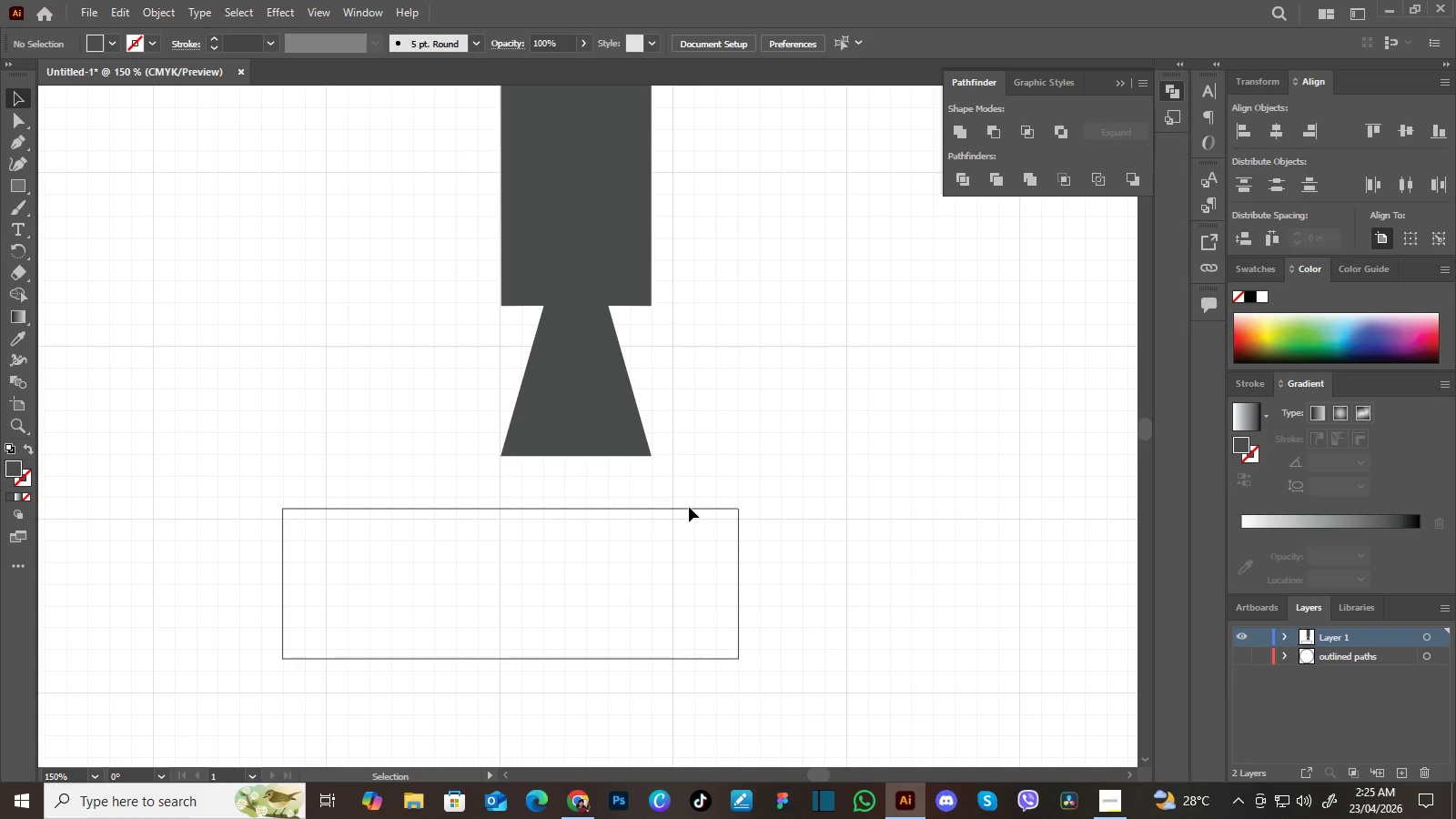 
left_click([689, 507])
 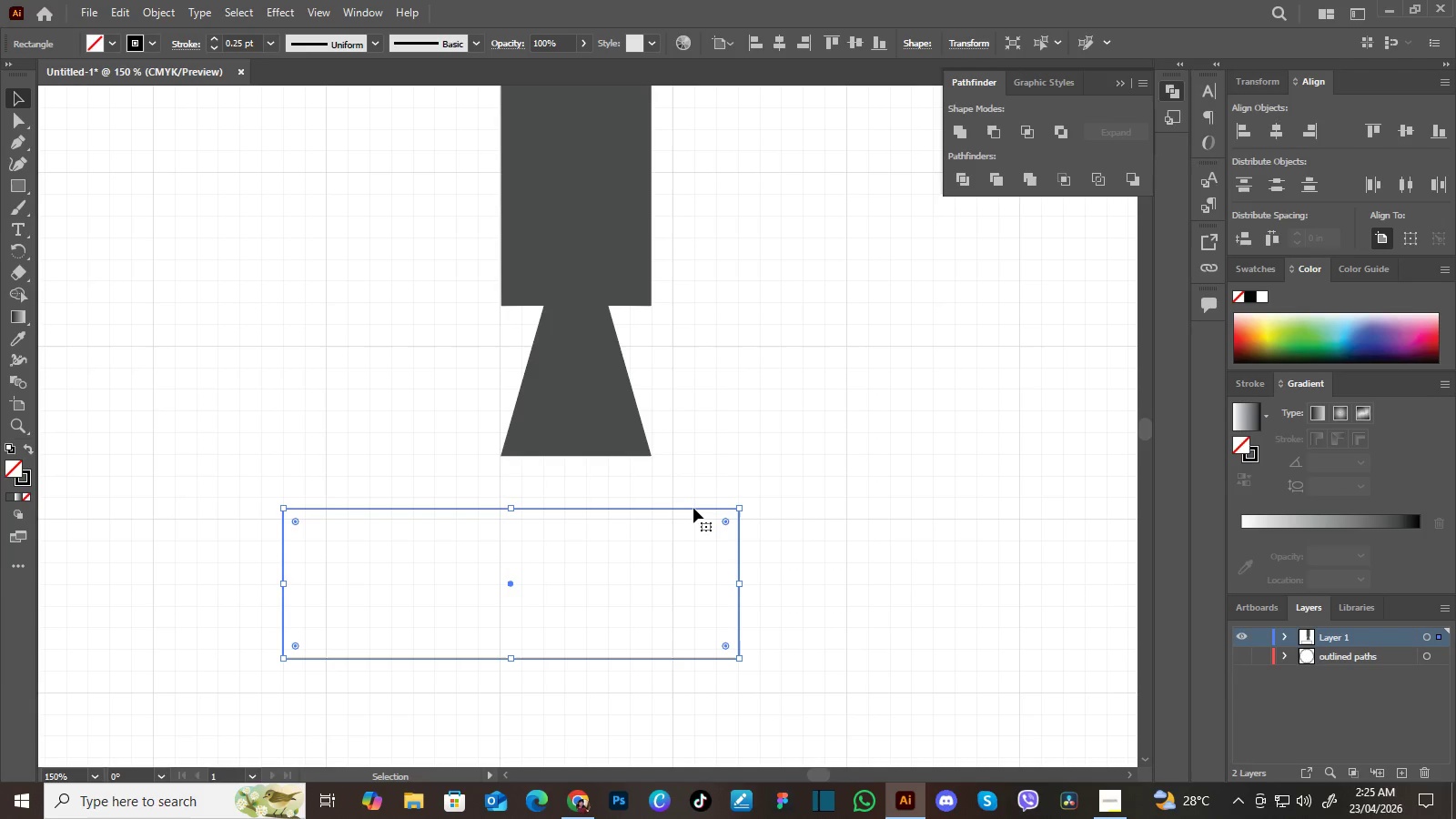 
left_click([693, 508])
 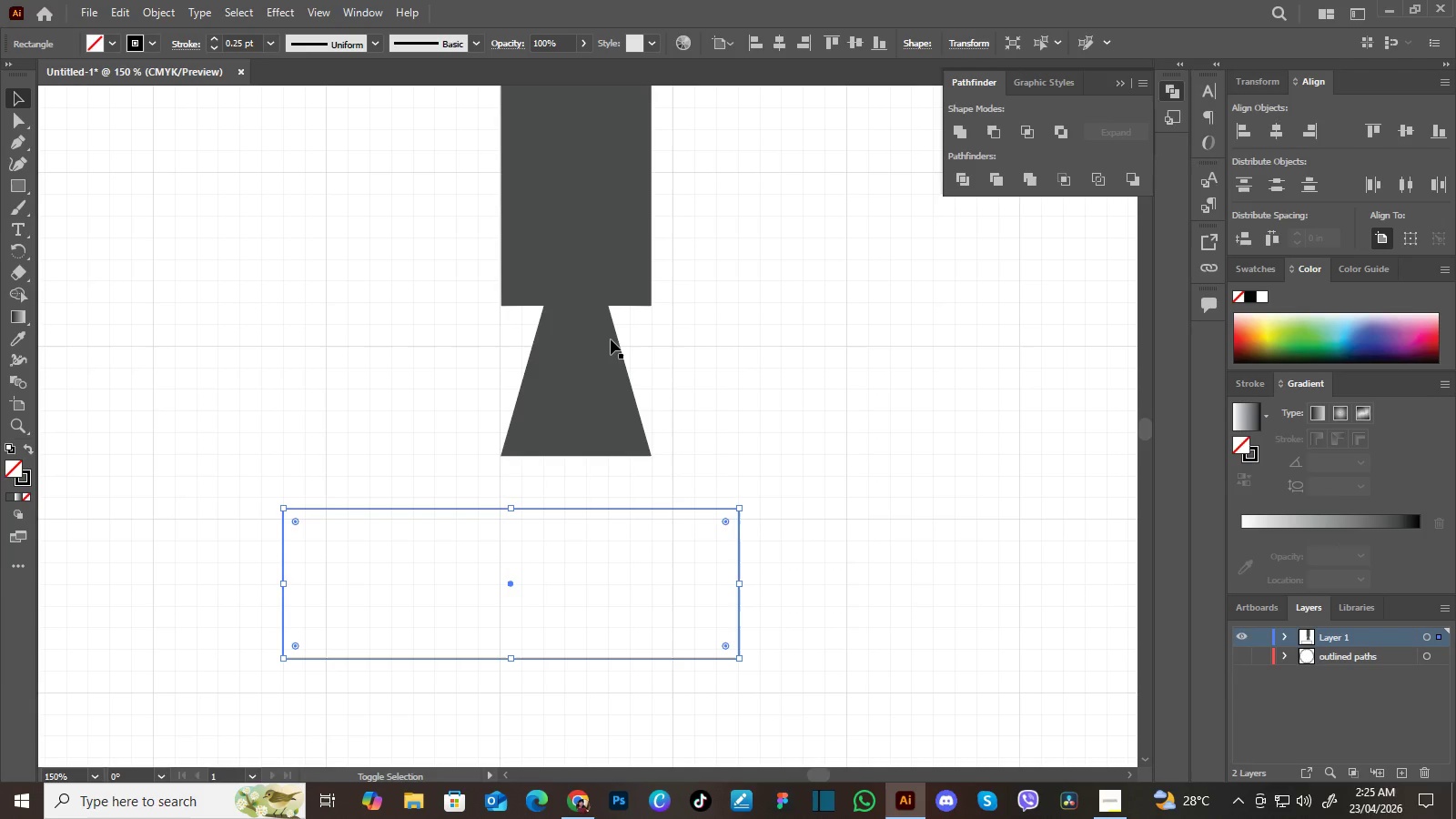 
hold_key(key=ShiftLeft, duration=1.34)
left_click([610, 337])
 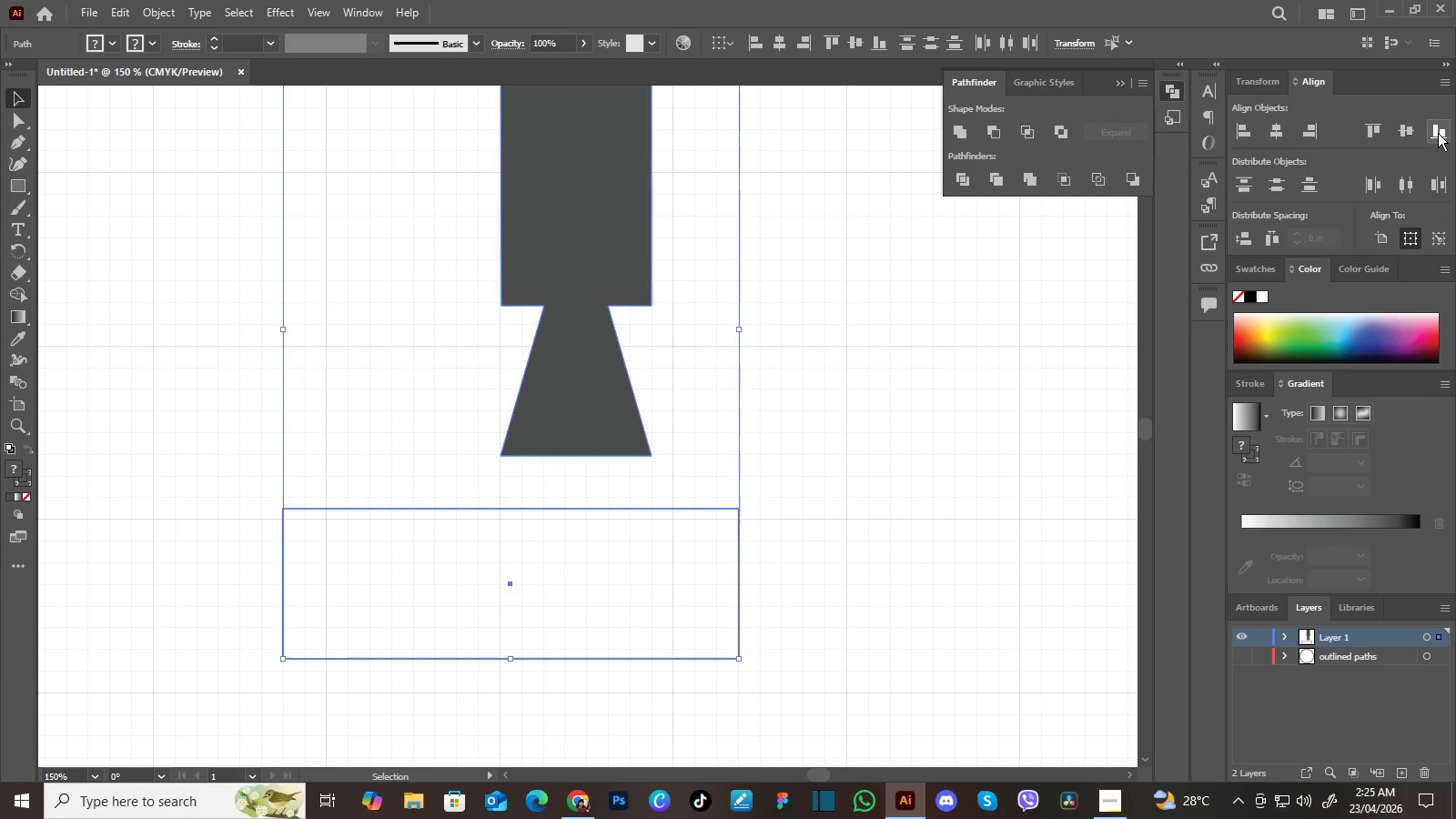 
left_click([1439, 132])
 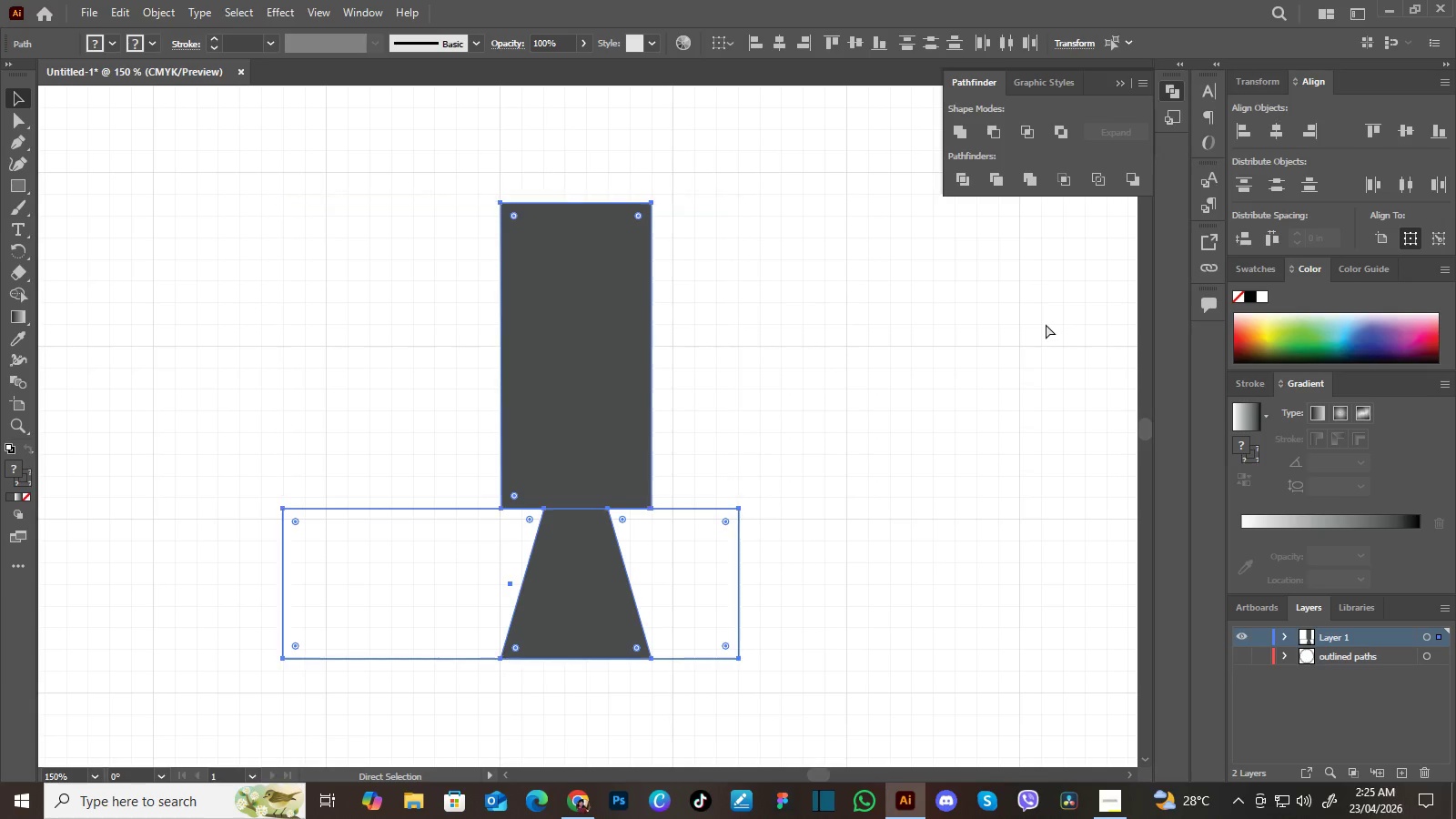 
key(Control+Z)
 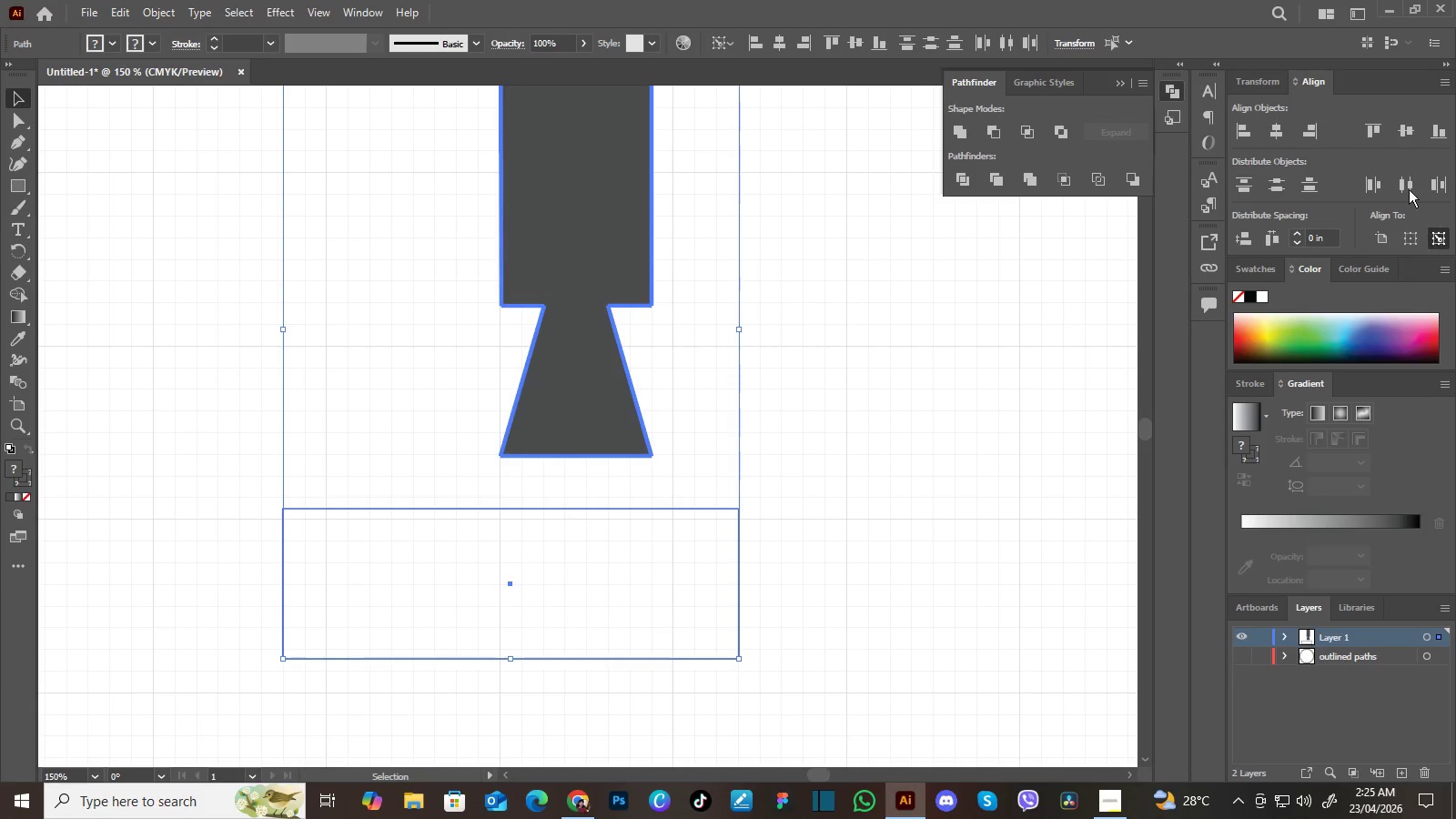 
left_click([1437, 235])
 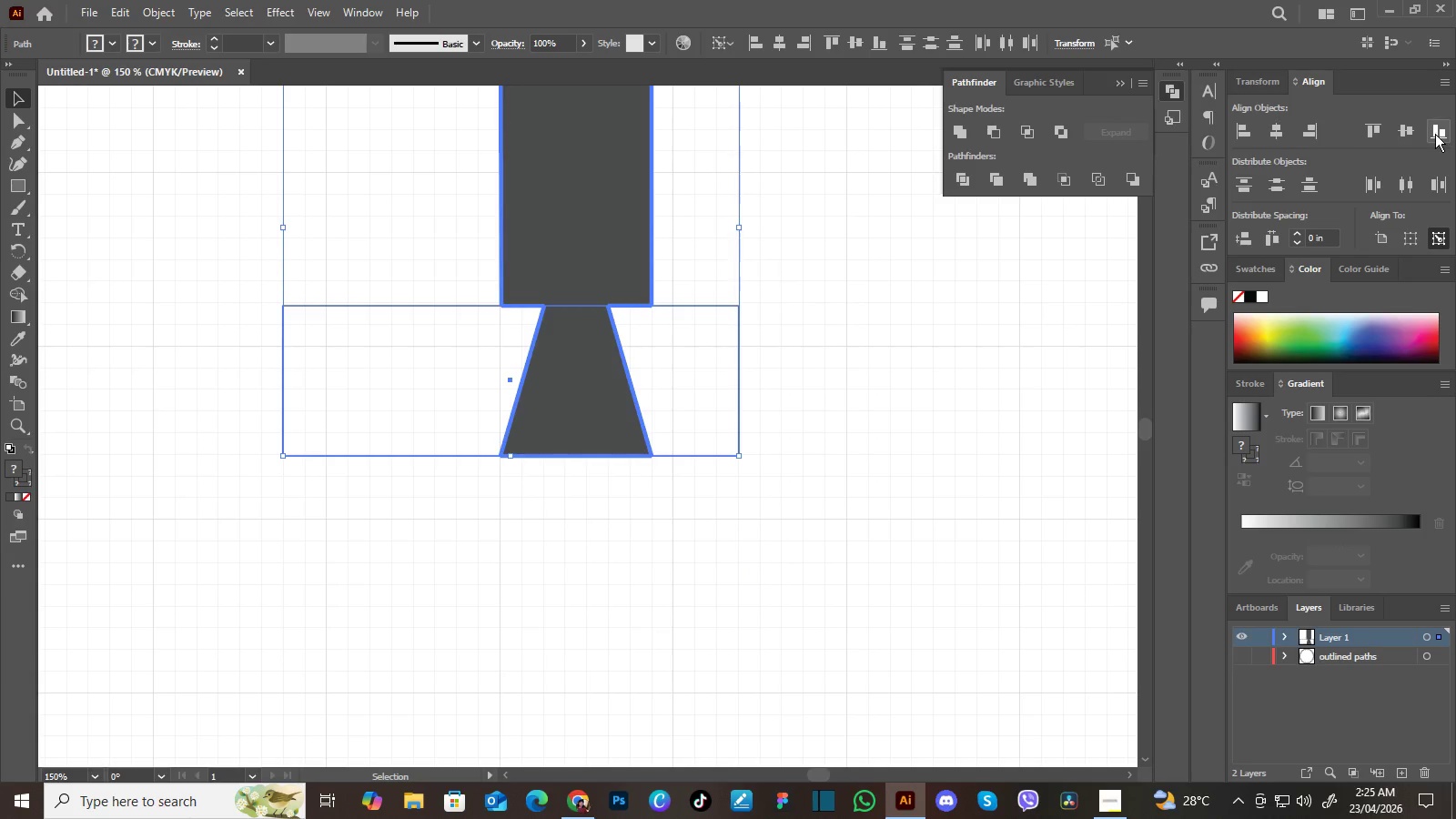 
left_click([1435, 134])
 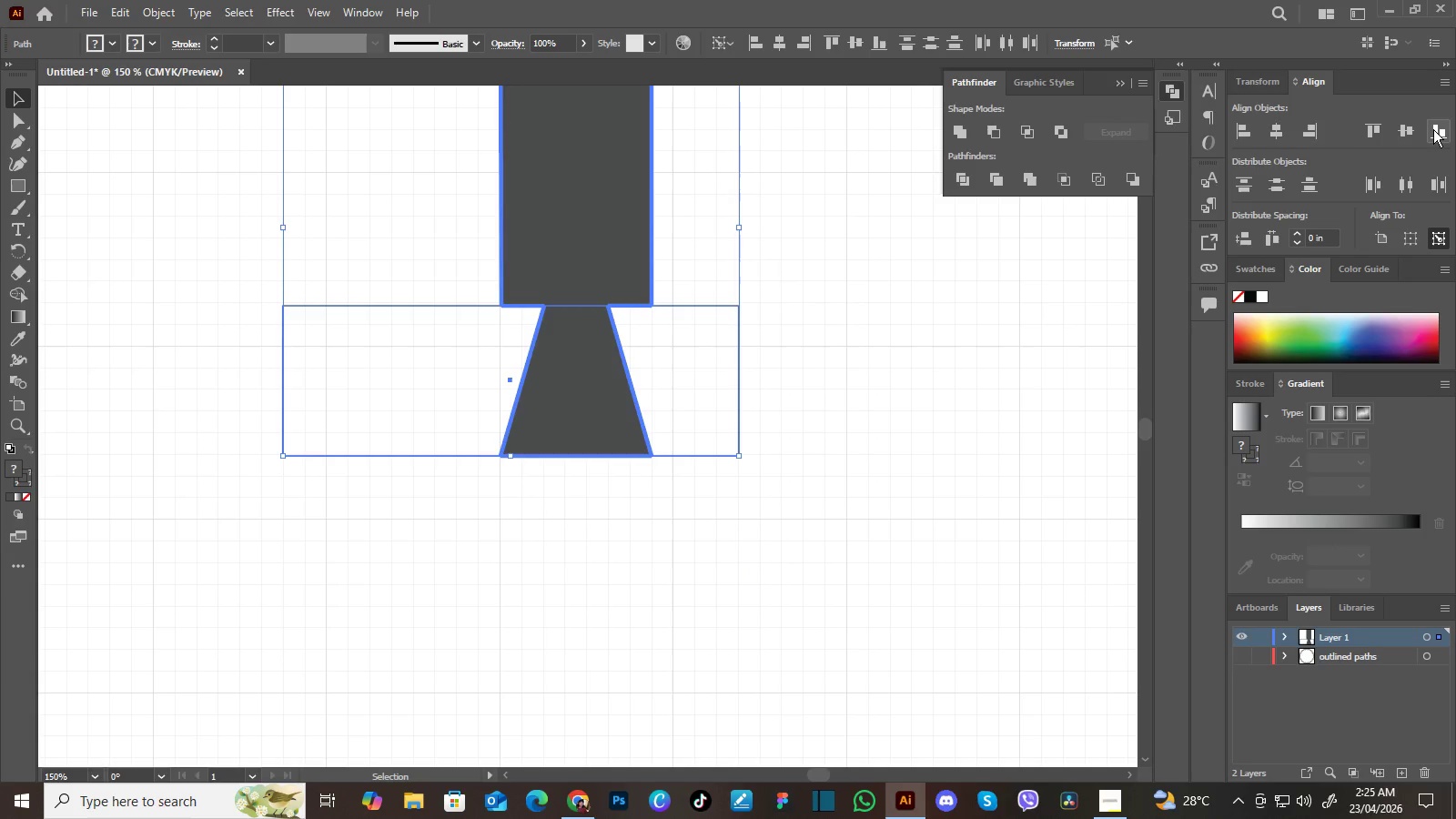 
left_click([1433, 129])
 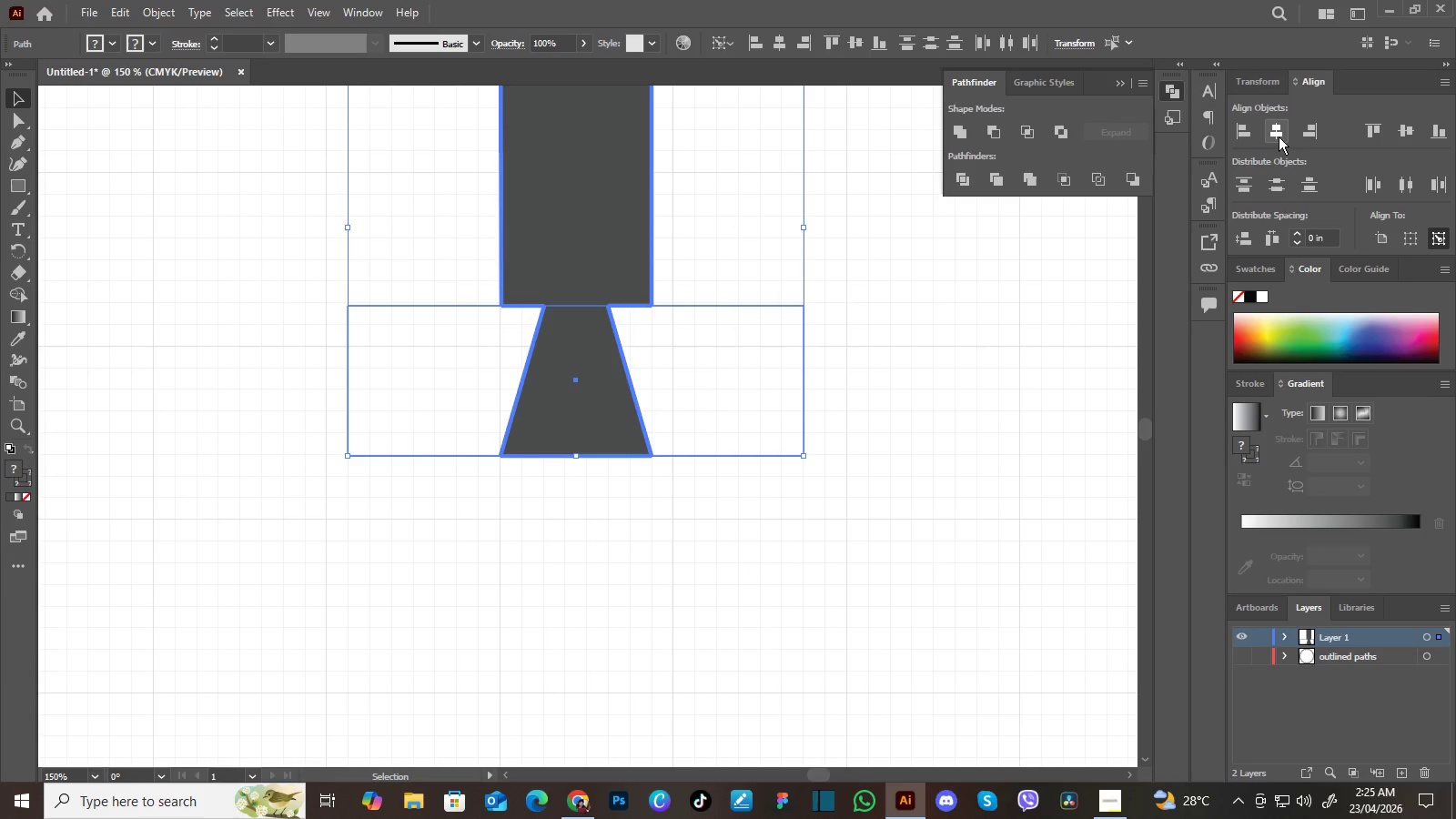 
left_click([1279, 136])
 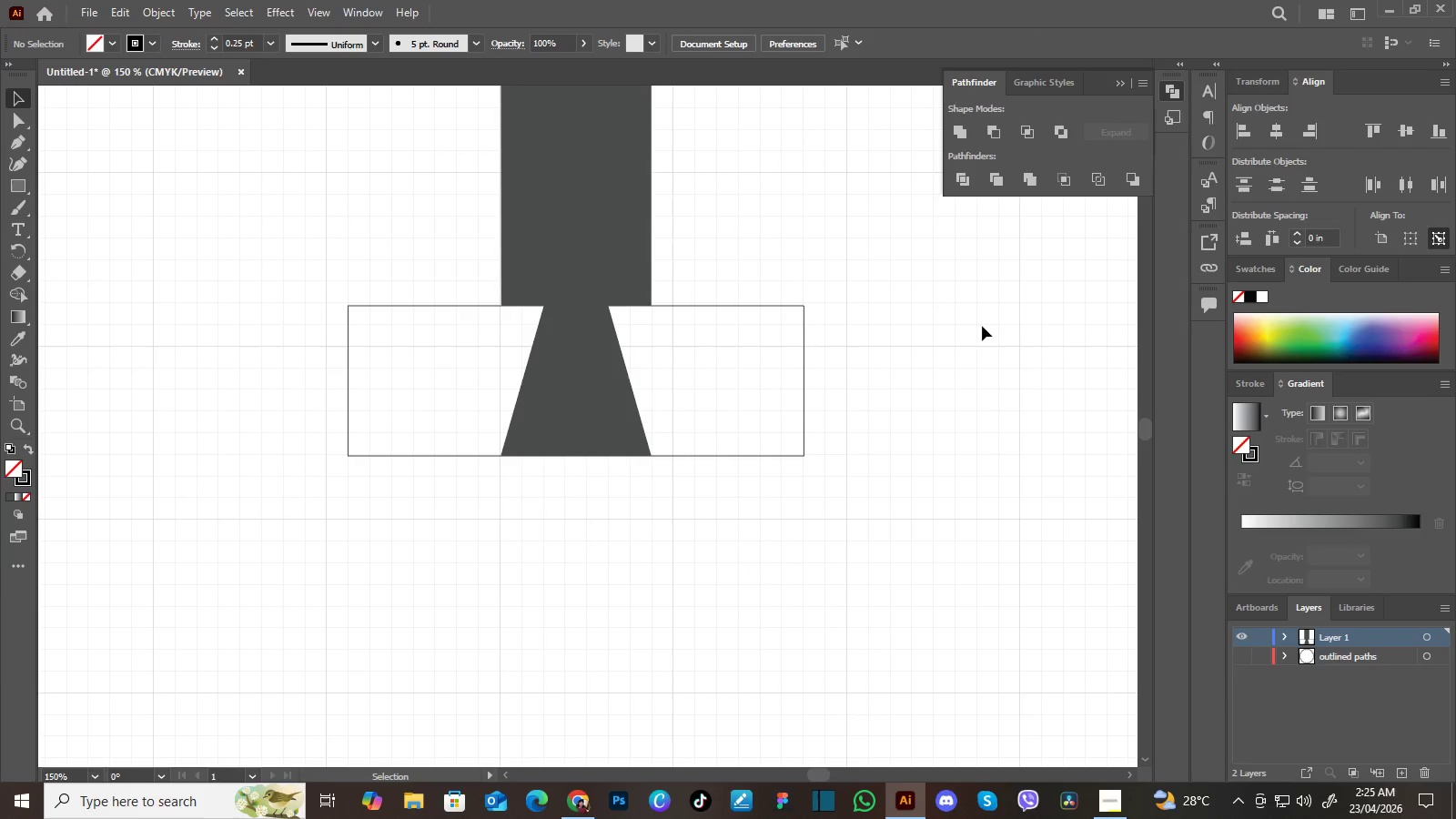 
left_click([982, 326])
 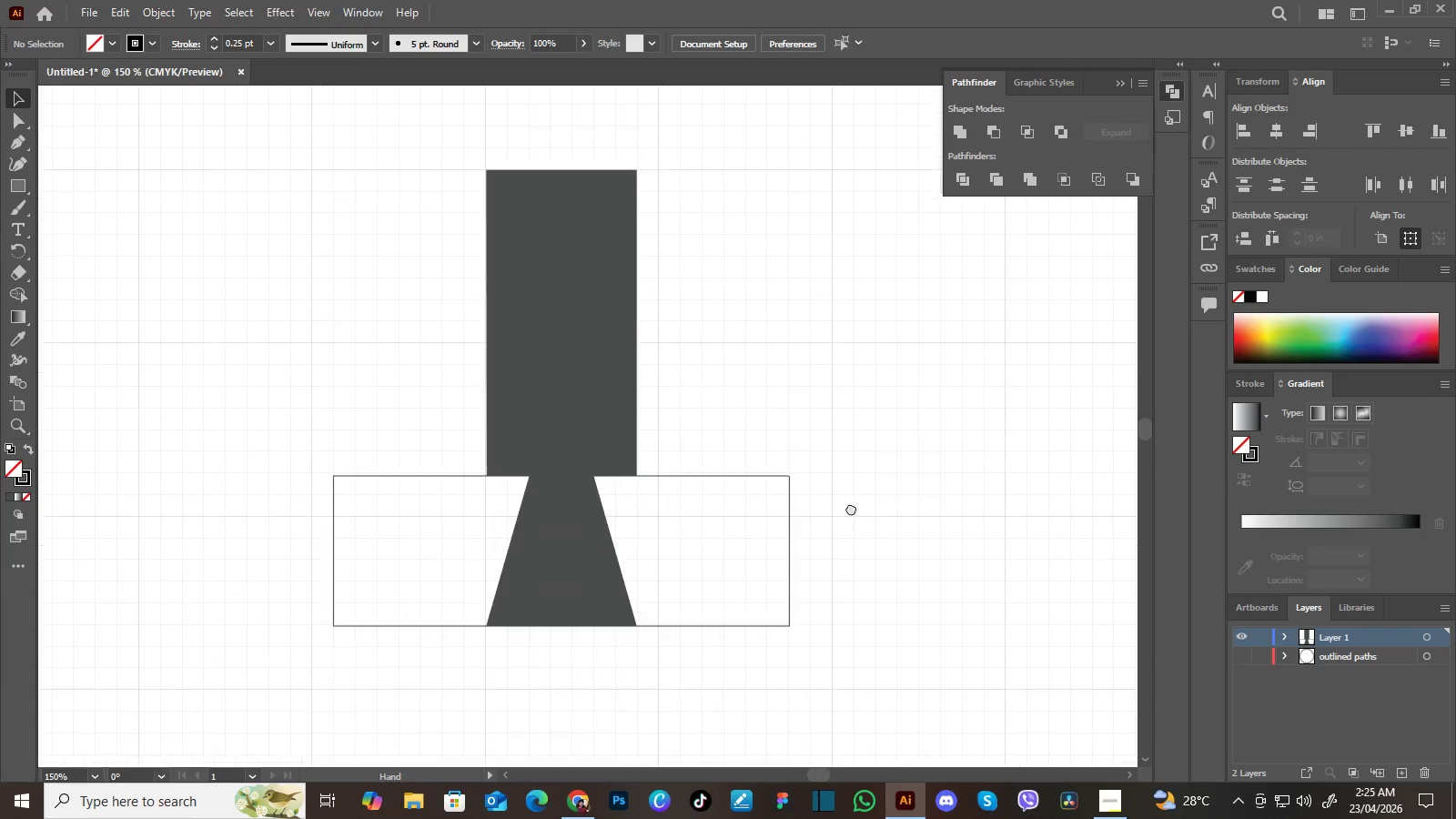 
hold_key(key=Space, duration=0.69)
 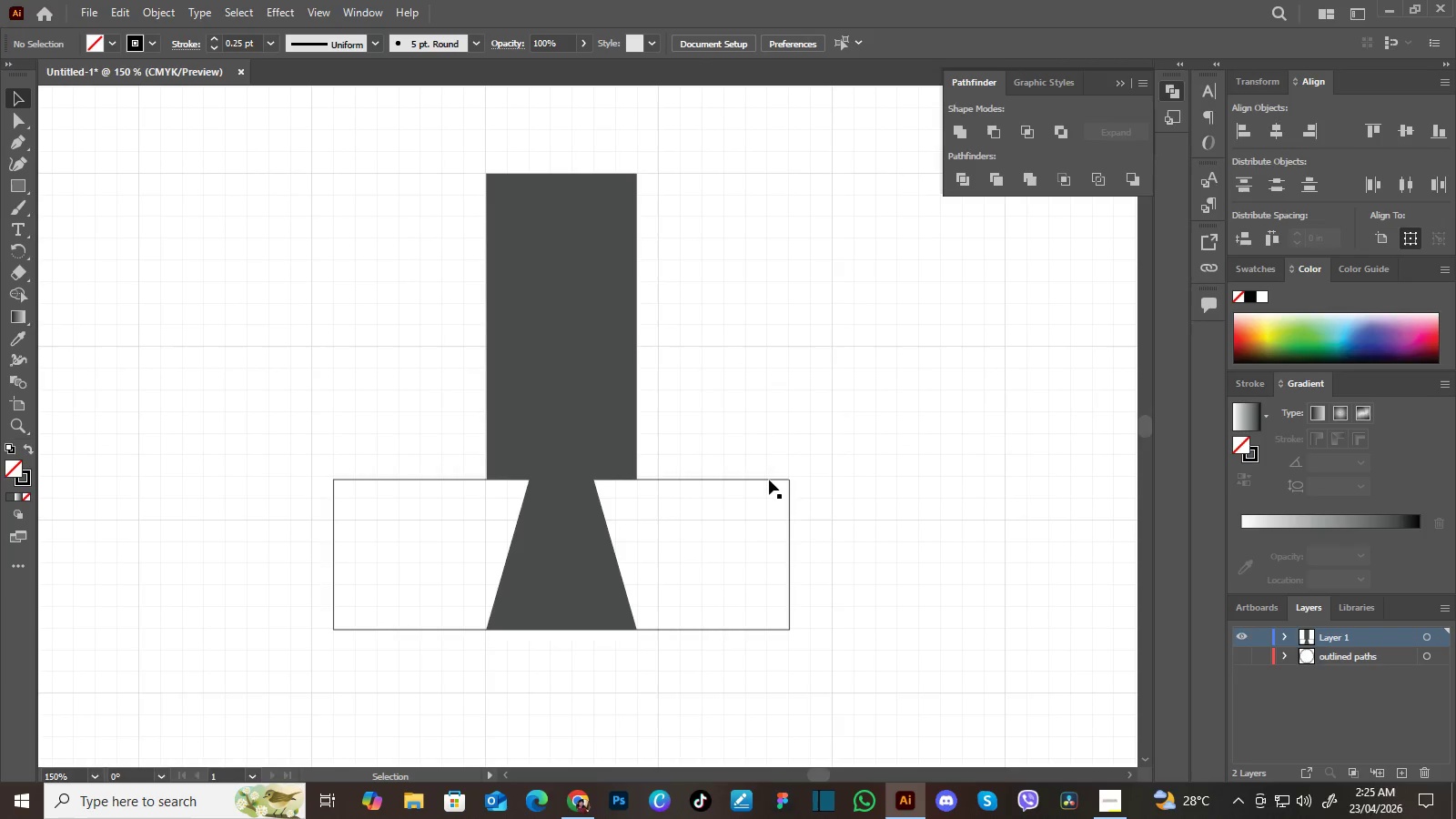 
left_click_drag(start_coordinate=[865, 334], to_coordinate=[851, 508])
 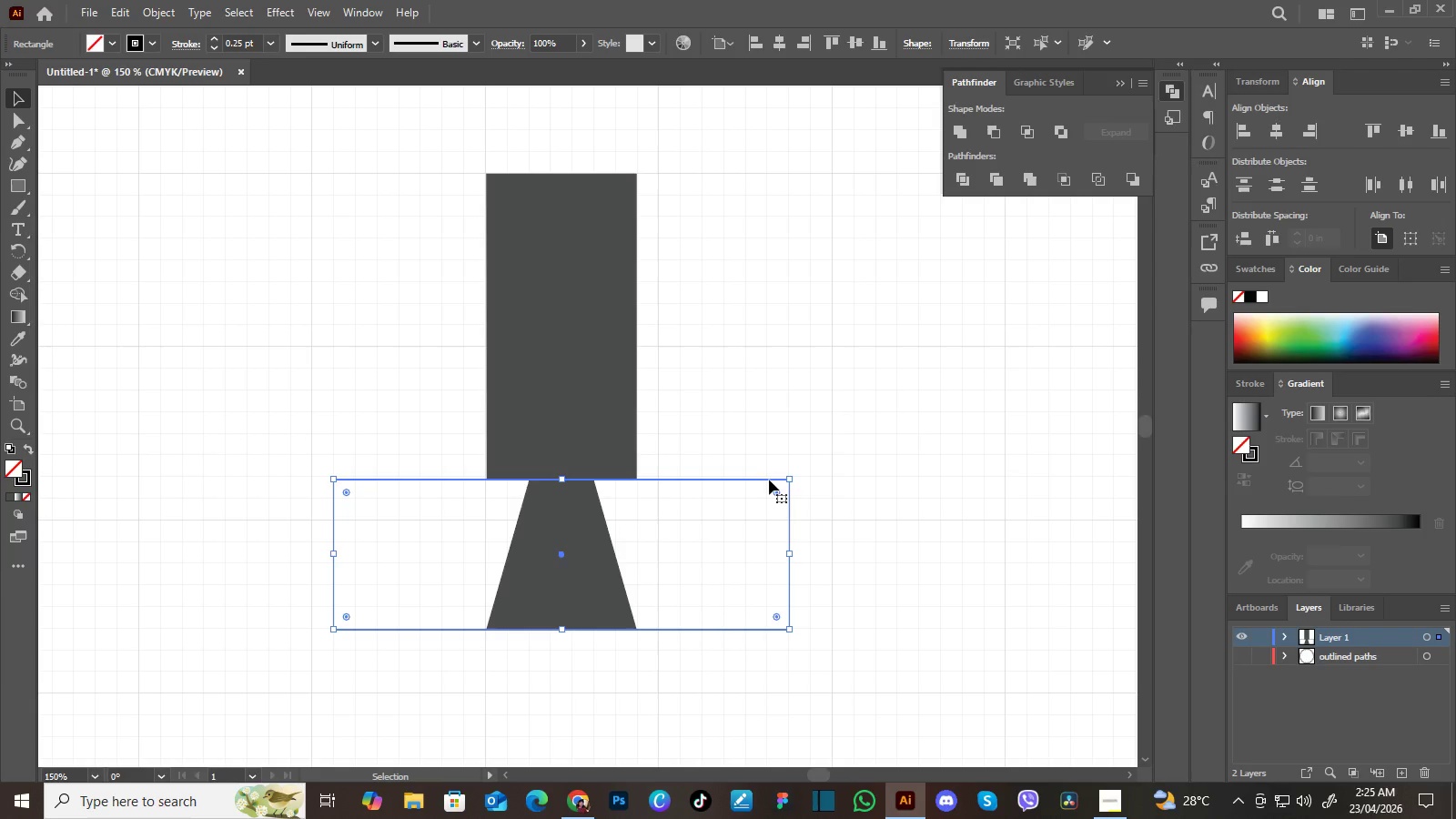 
left_click([769, 480])
 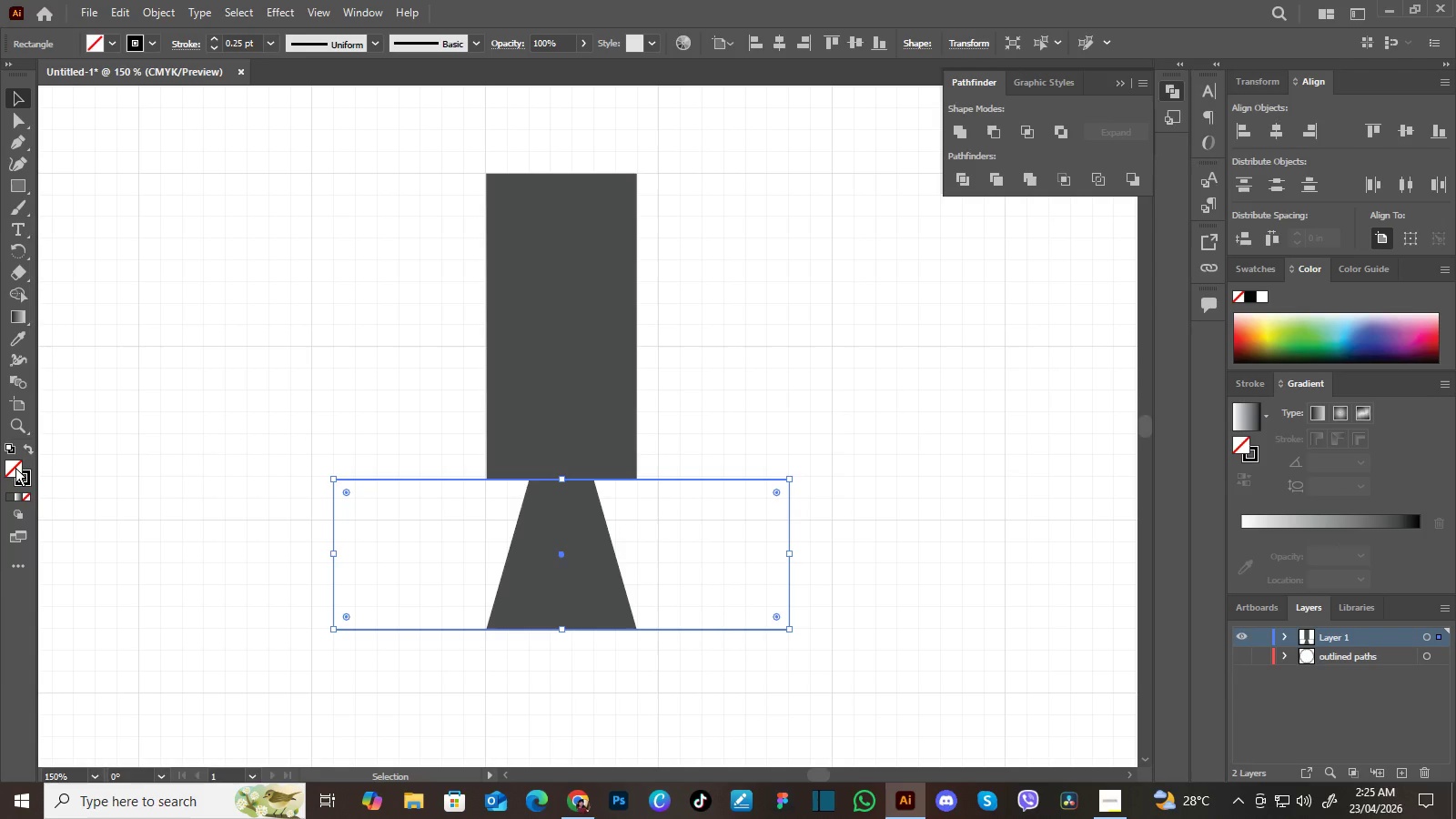 
left_click([15, 468])
 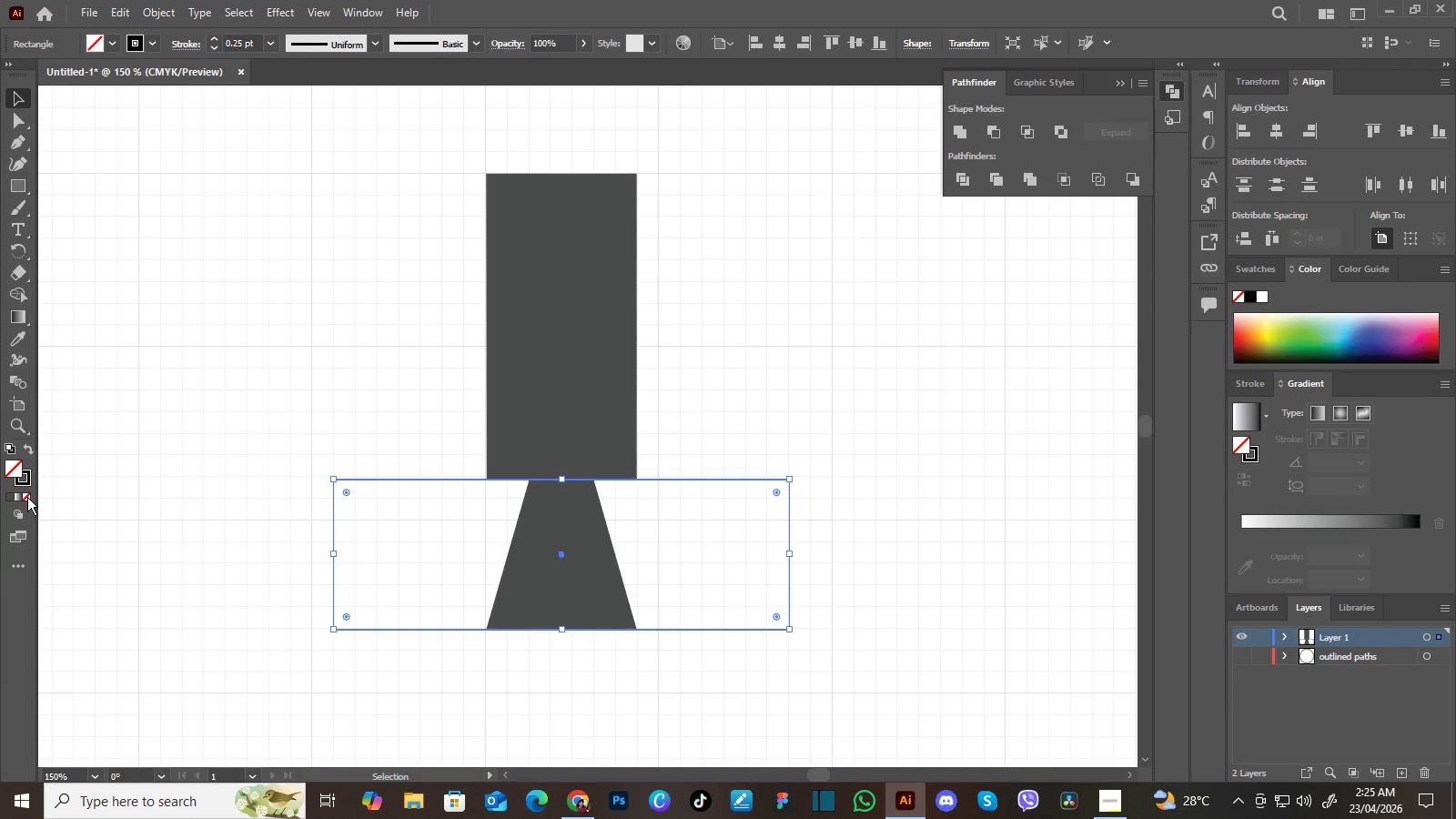 
left_click([27, 497])
 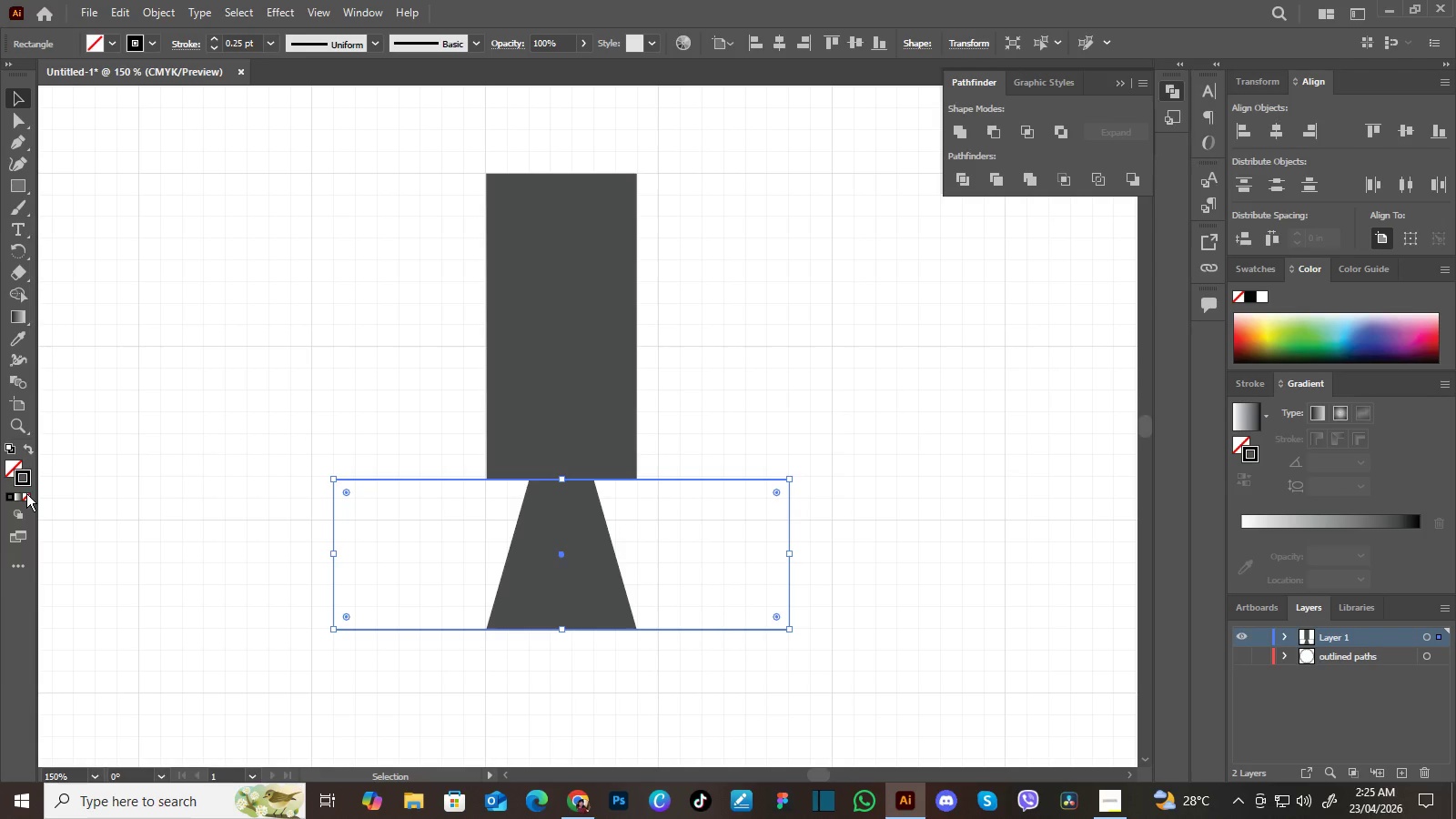 
left_click([27, 482])
 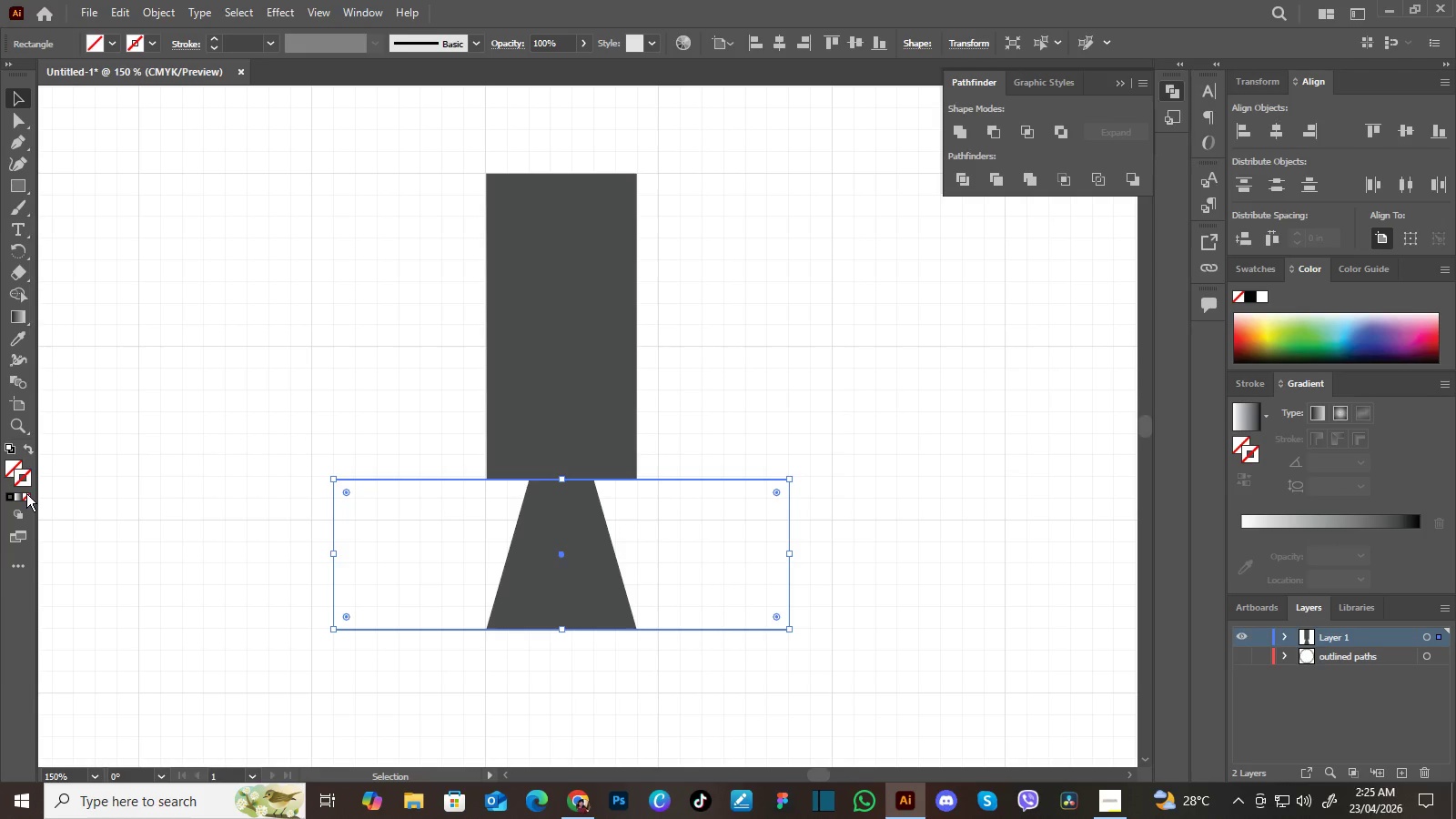 
left_click([26, 493])
 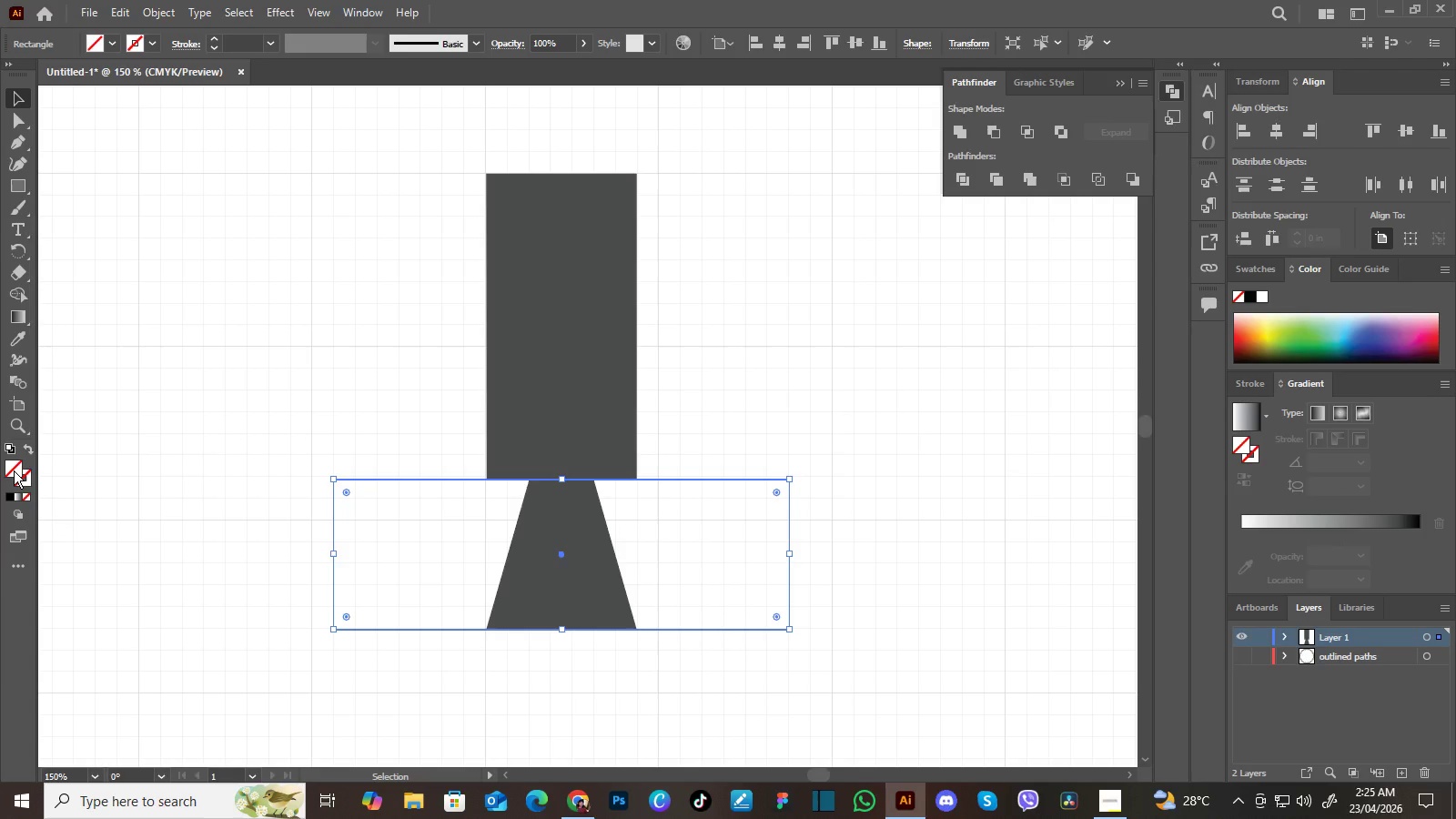 
left_click([16, 465])
 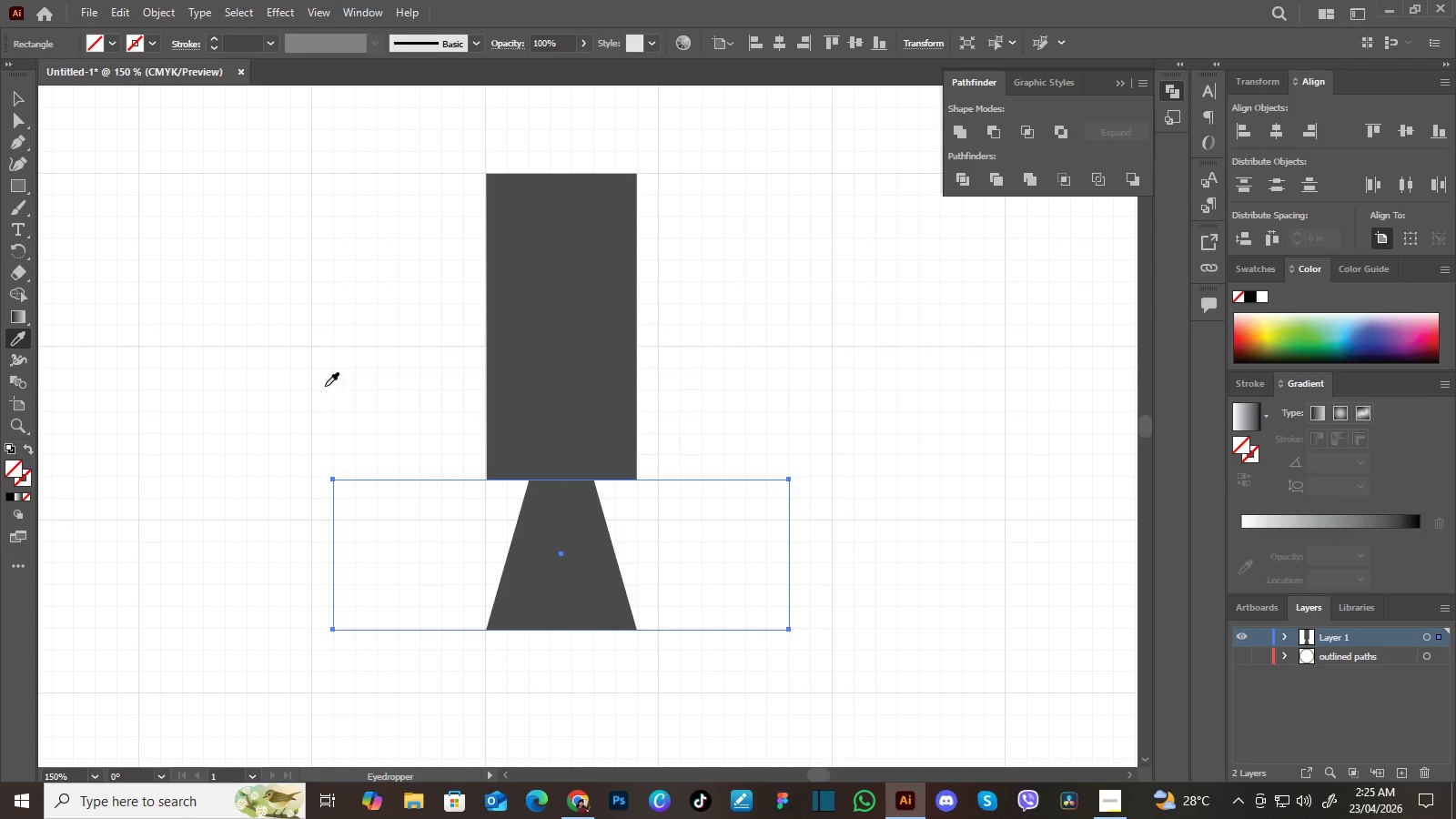 
key(I)
 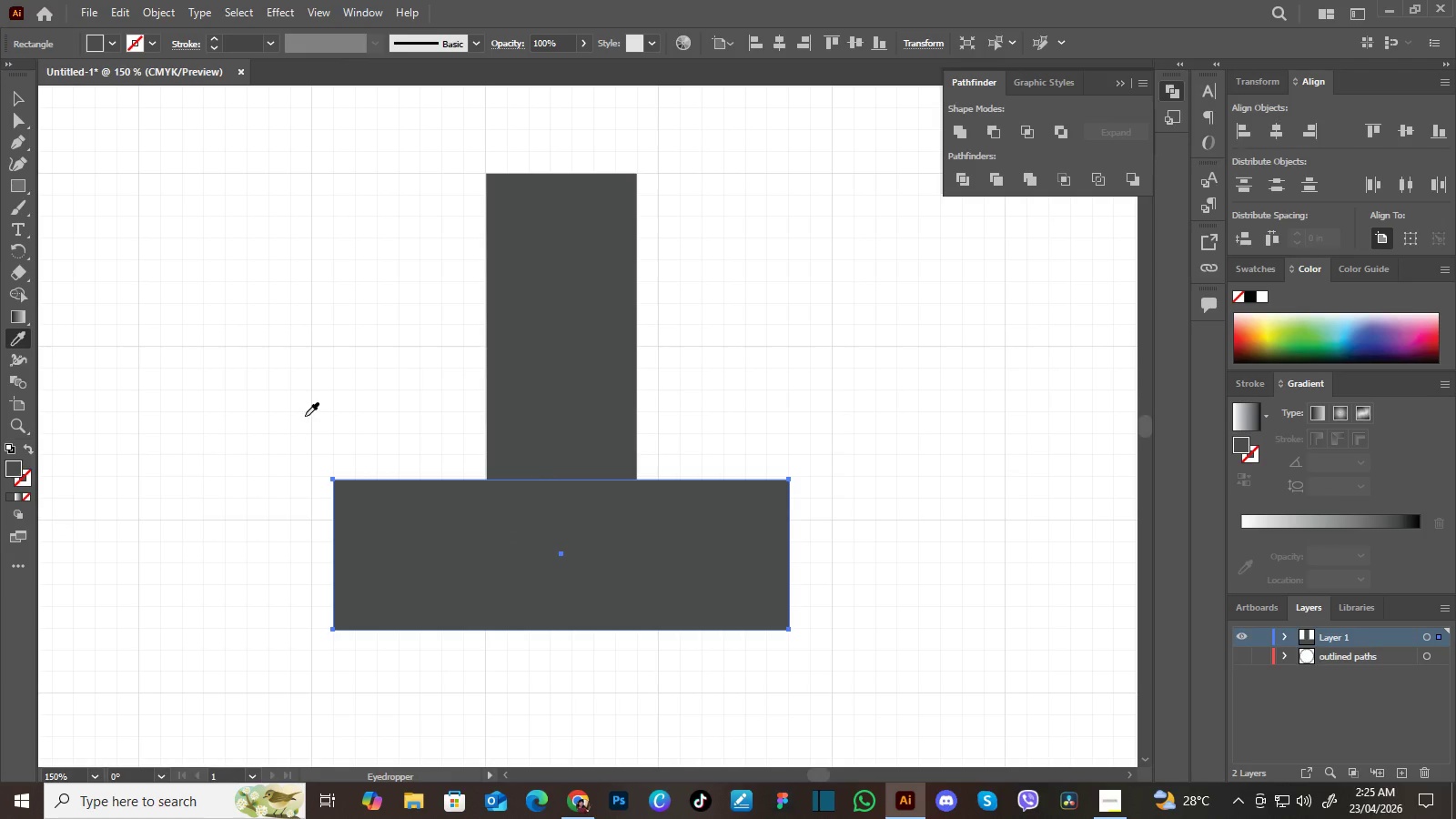 
left_click([535, 347])
 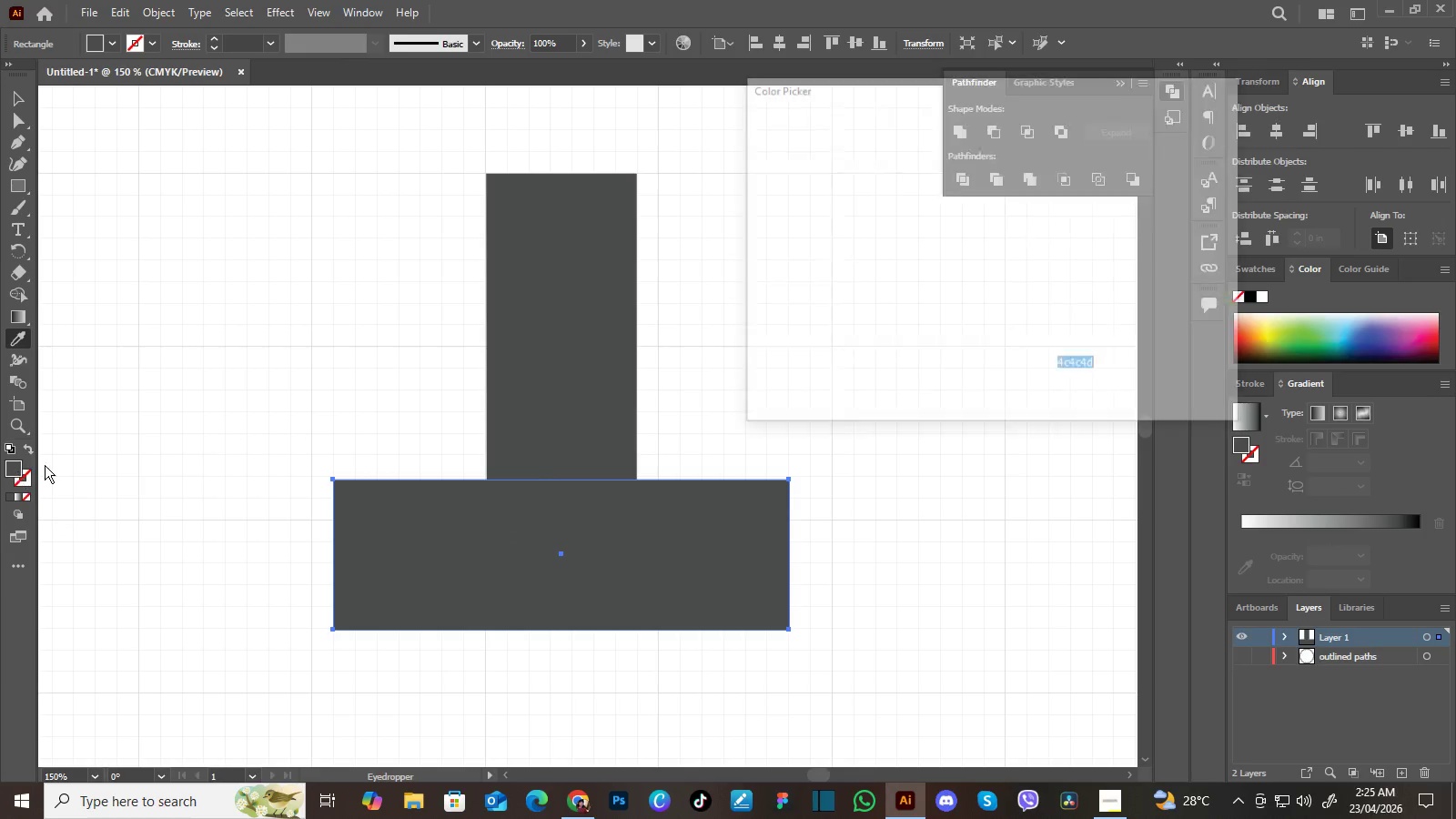 
double_click([8, 470])
 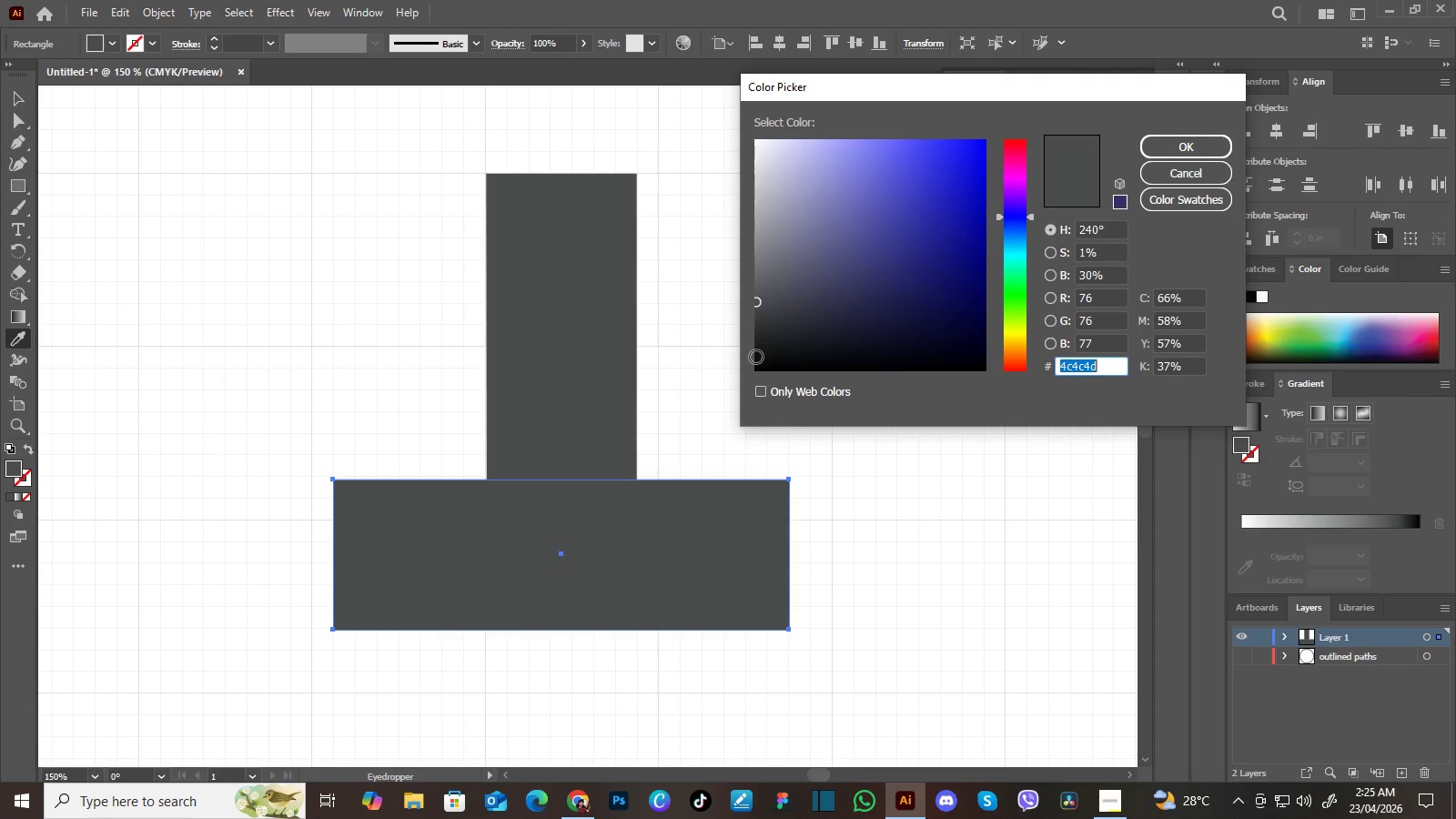 
left_click([756, 357])
 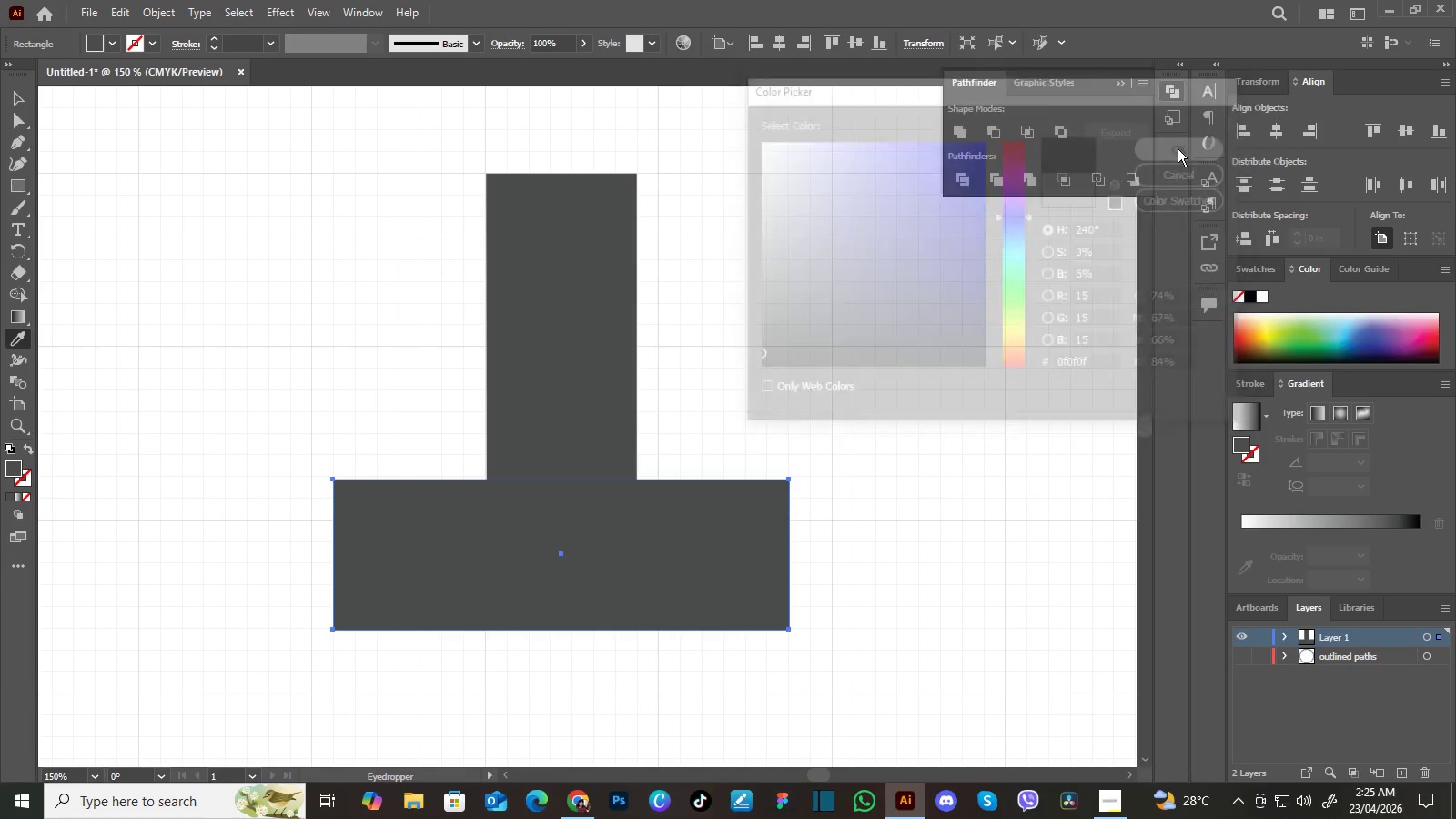 
left_click([1190, 148])
 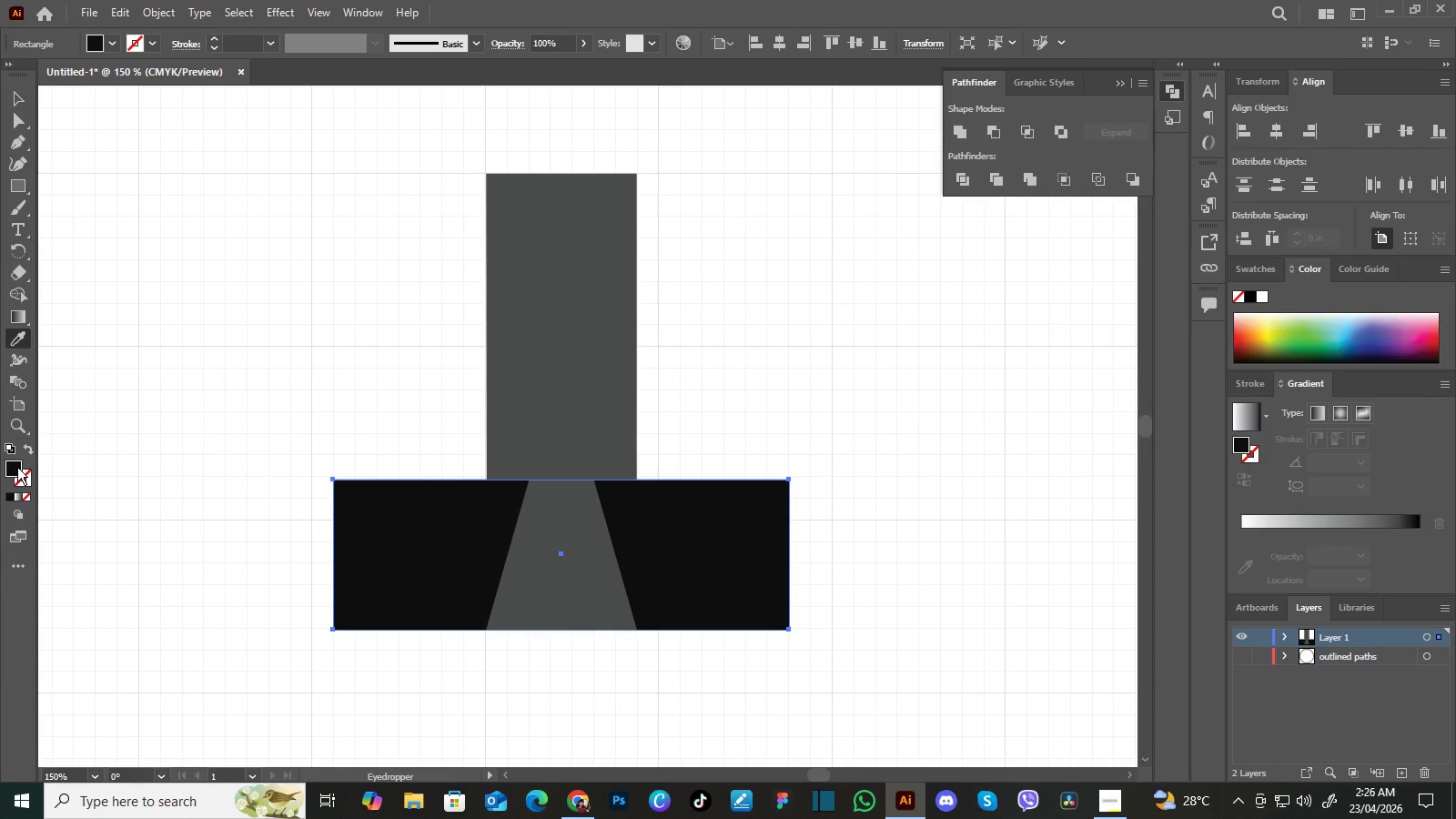 
double_click([17, 467])
 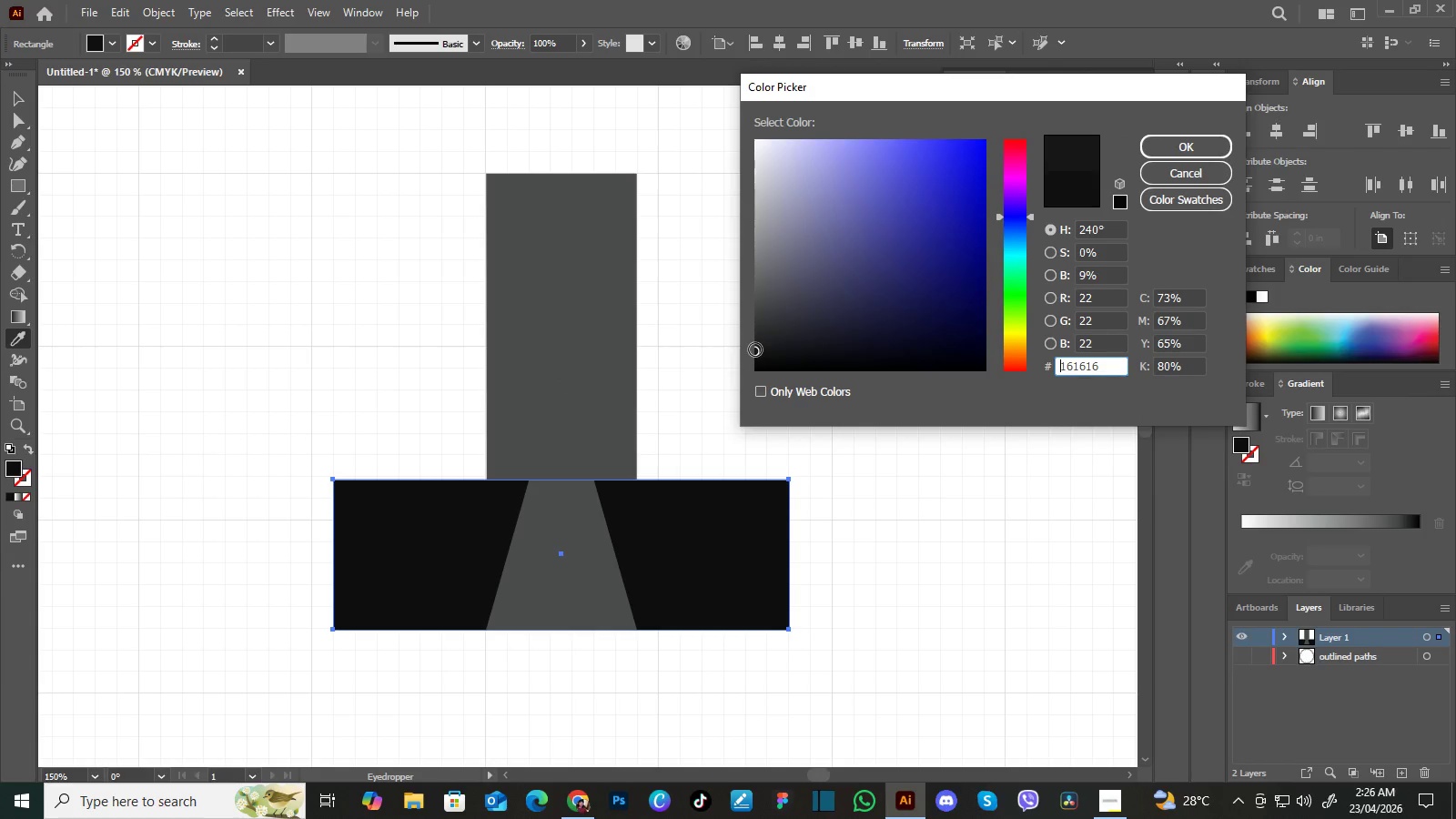 
left_click([755, 349])
 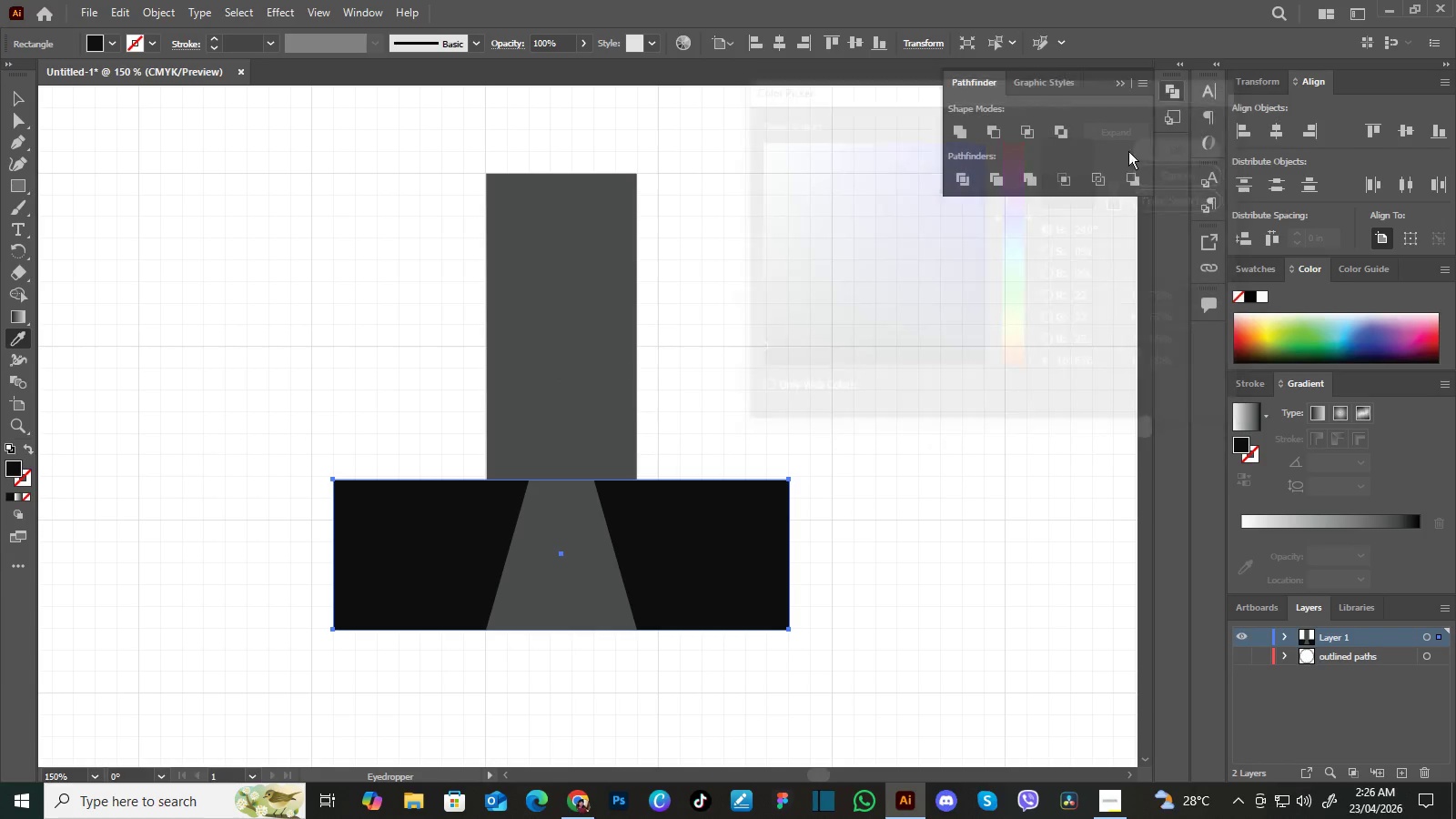 
left_click([1162, 151])
 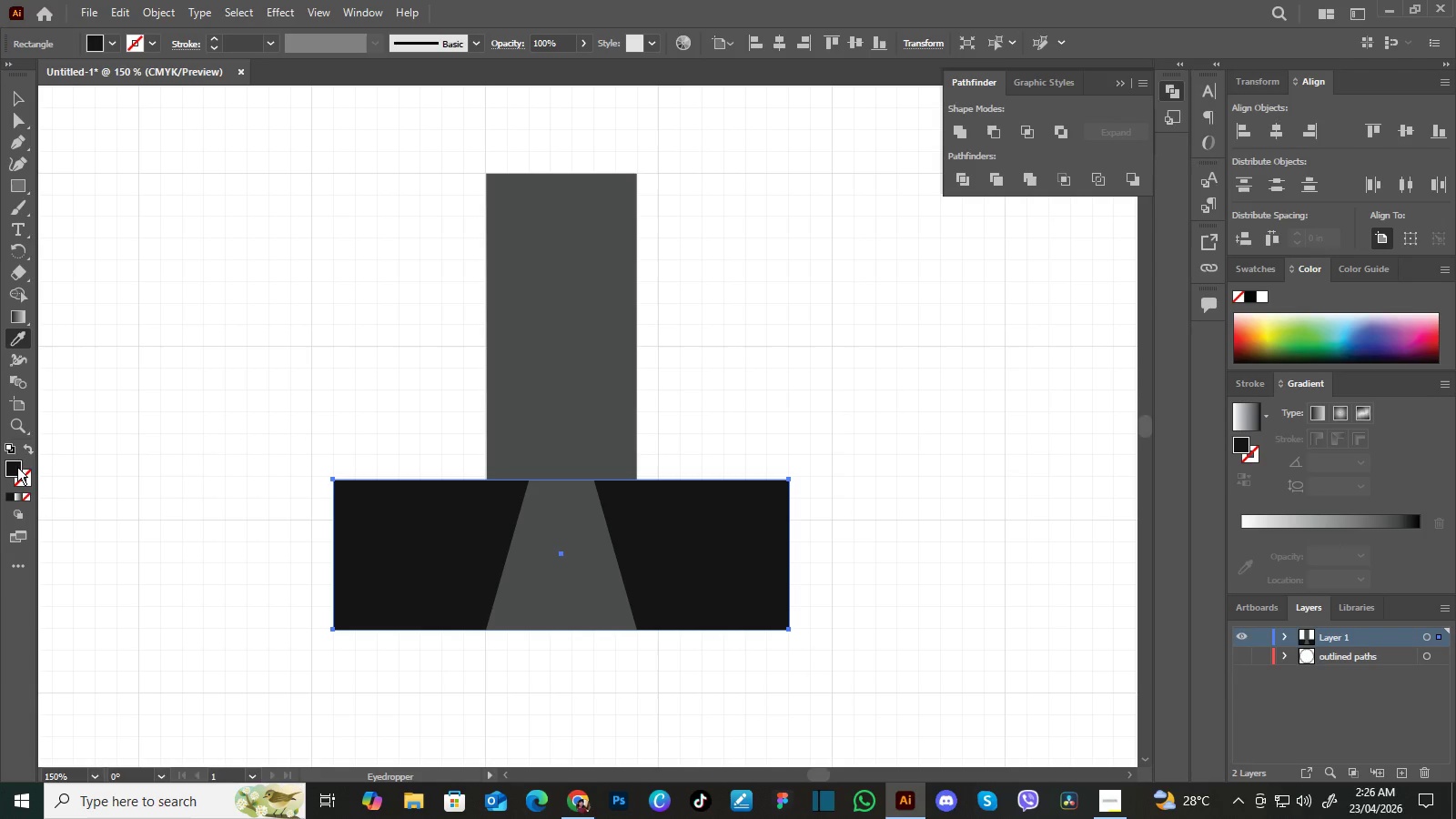 
double_click([16, 467])
 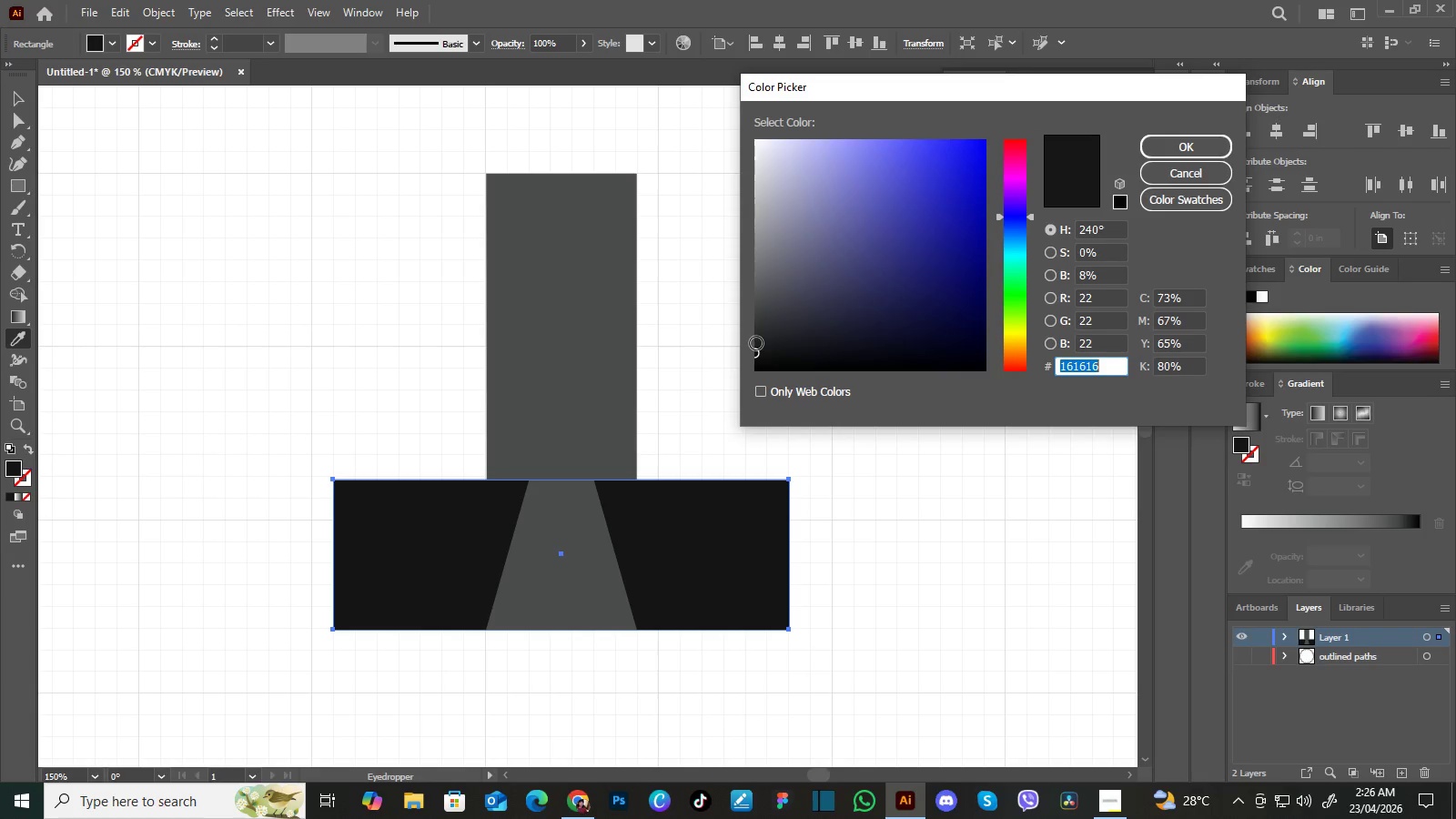 
left_click([756, 343])
 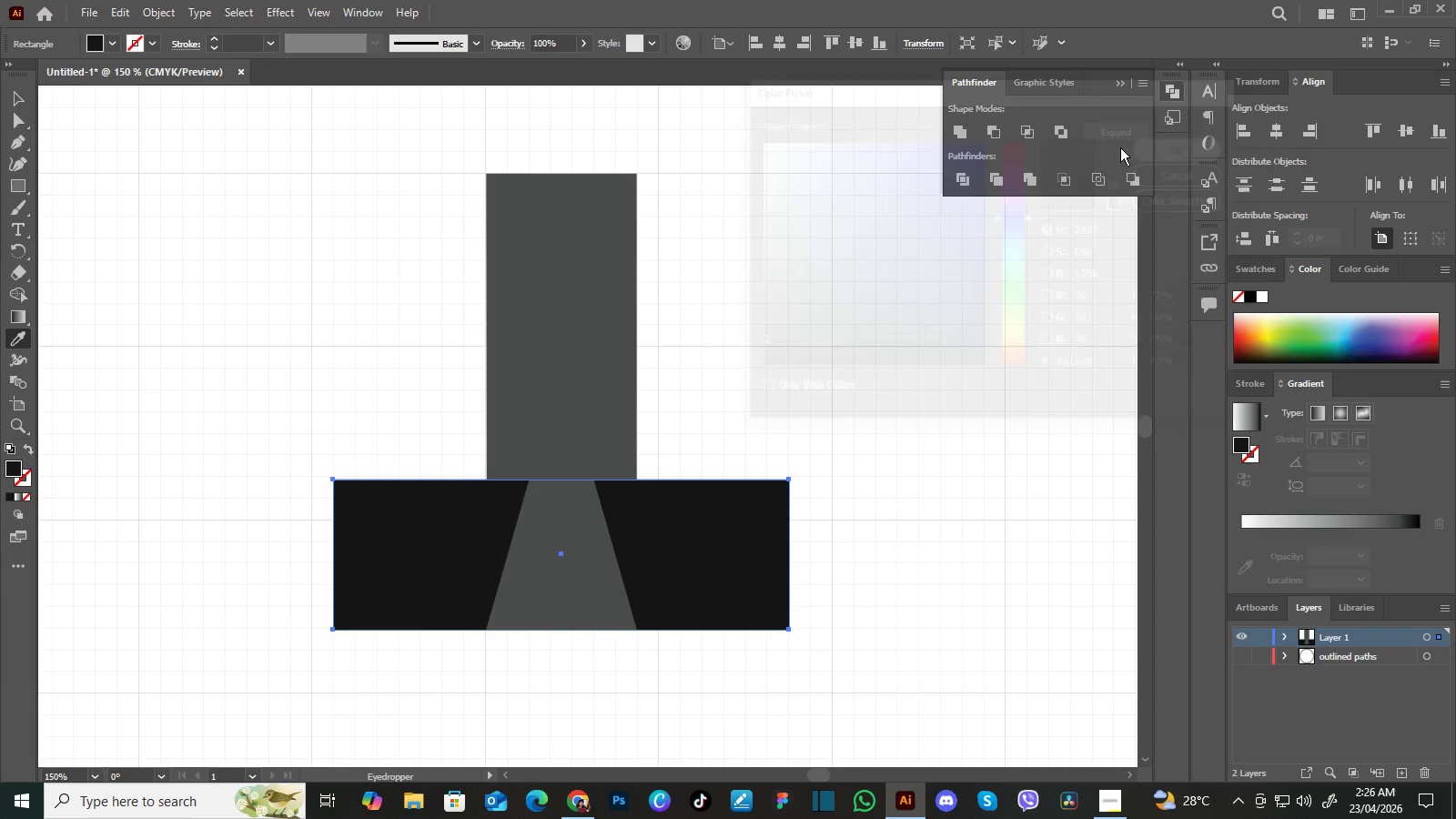 
left_click([1170, 149])
 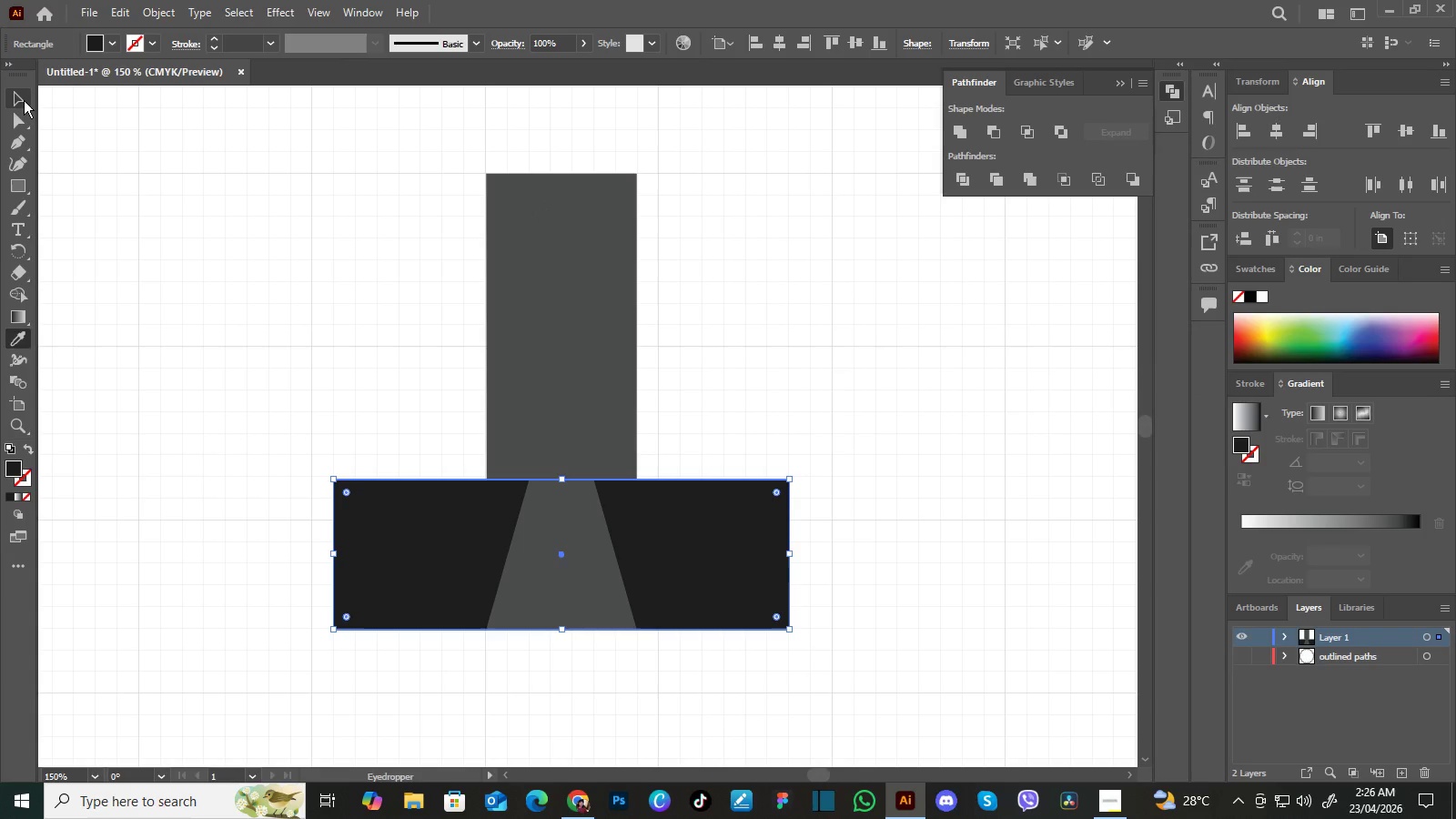 
left_click([24, 100])
 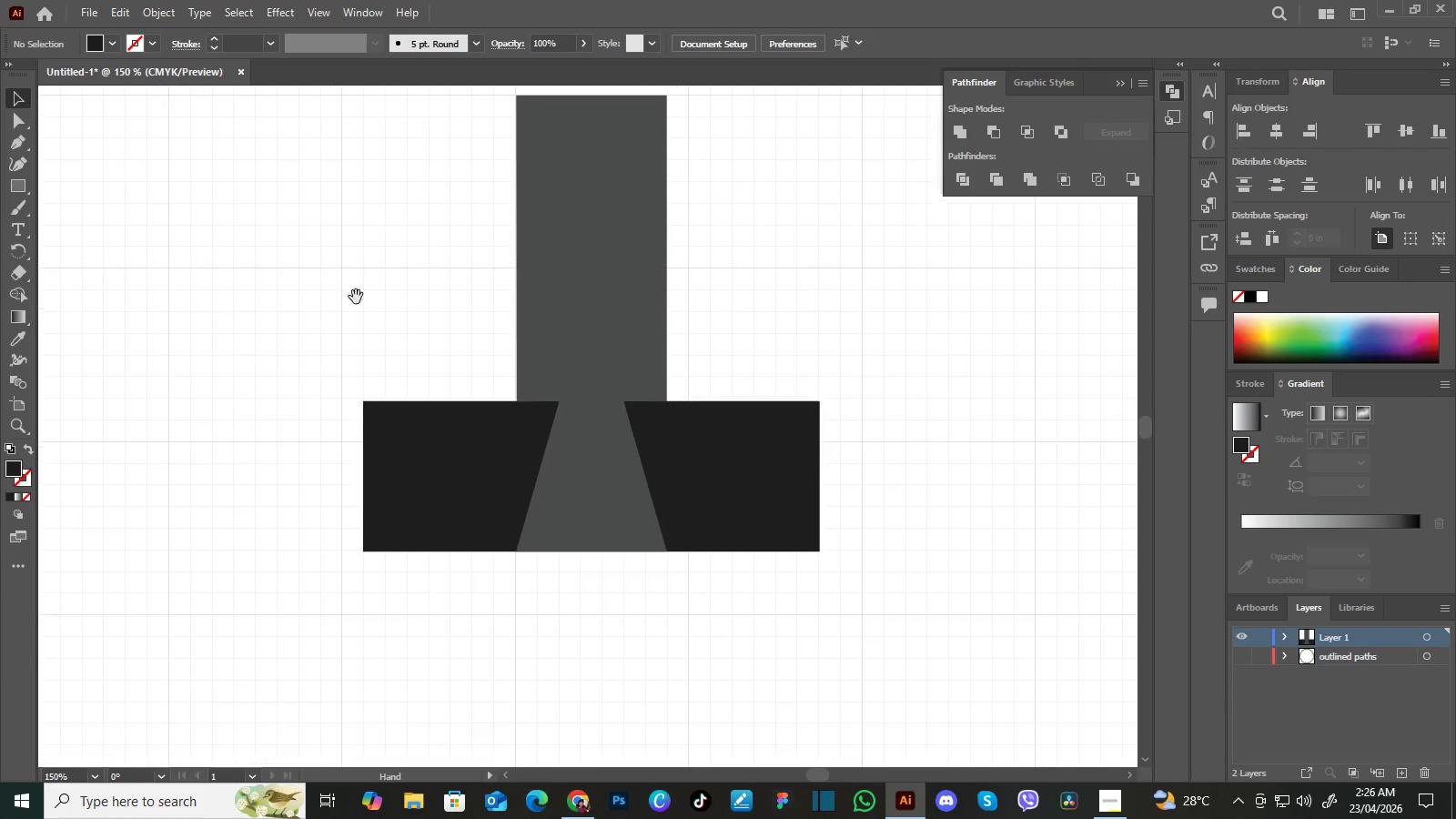 
hold_key(key=Space, duration=1.5)
 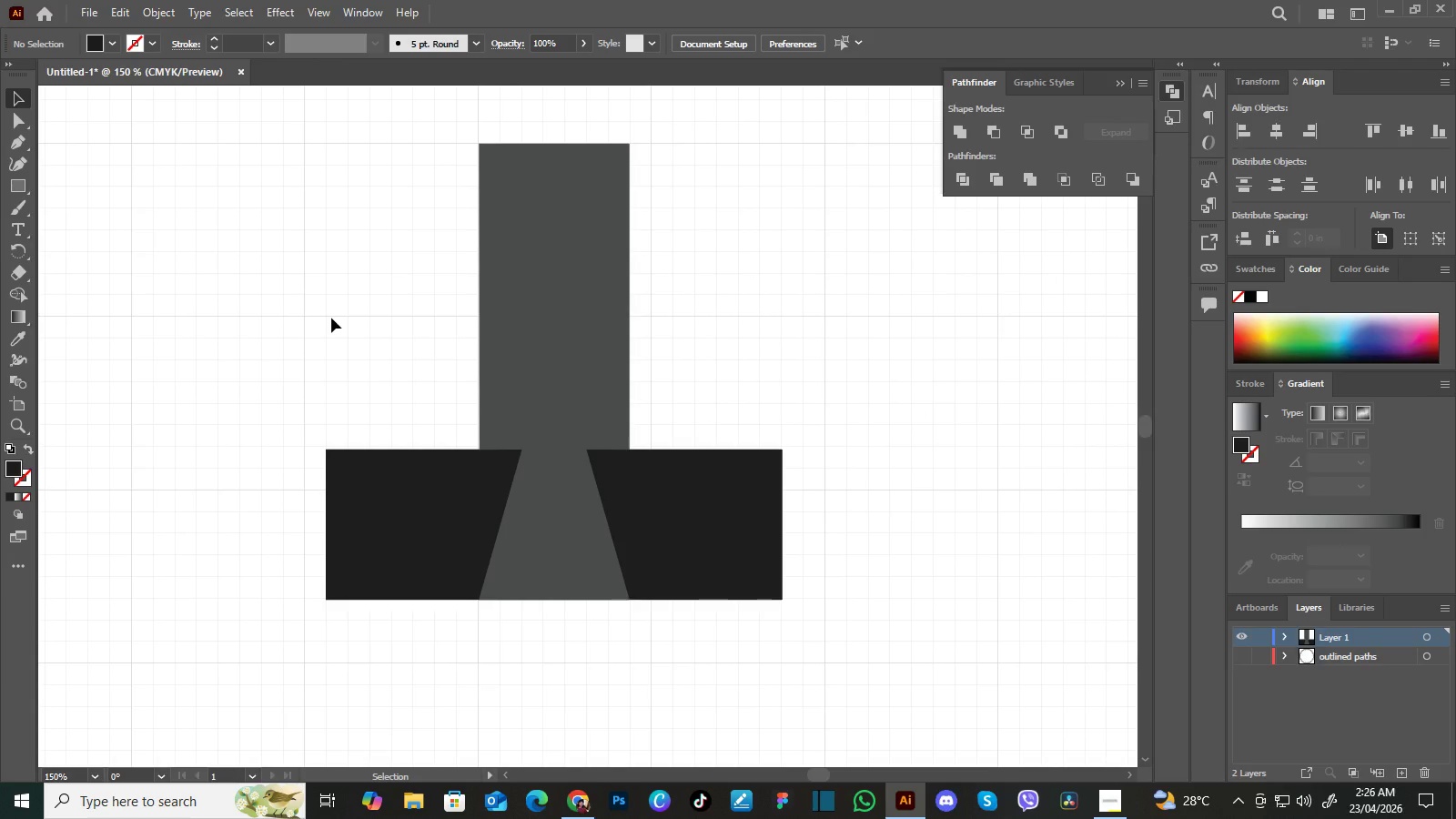 
left_click_drag(start_coordinate=[327, 358], to_coordinate=[357, 279])
 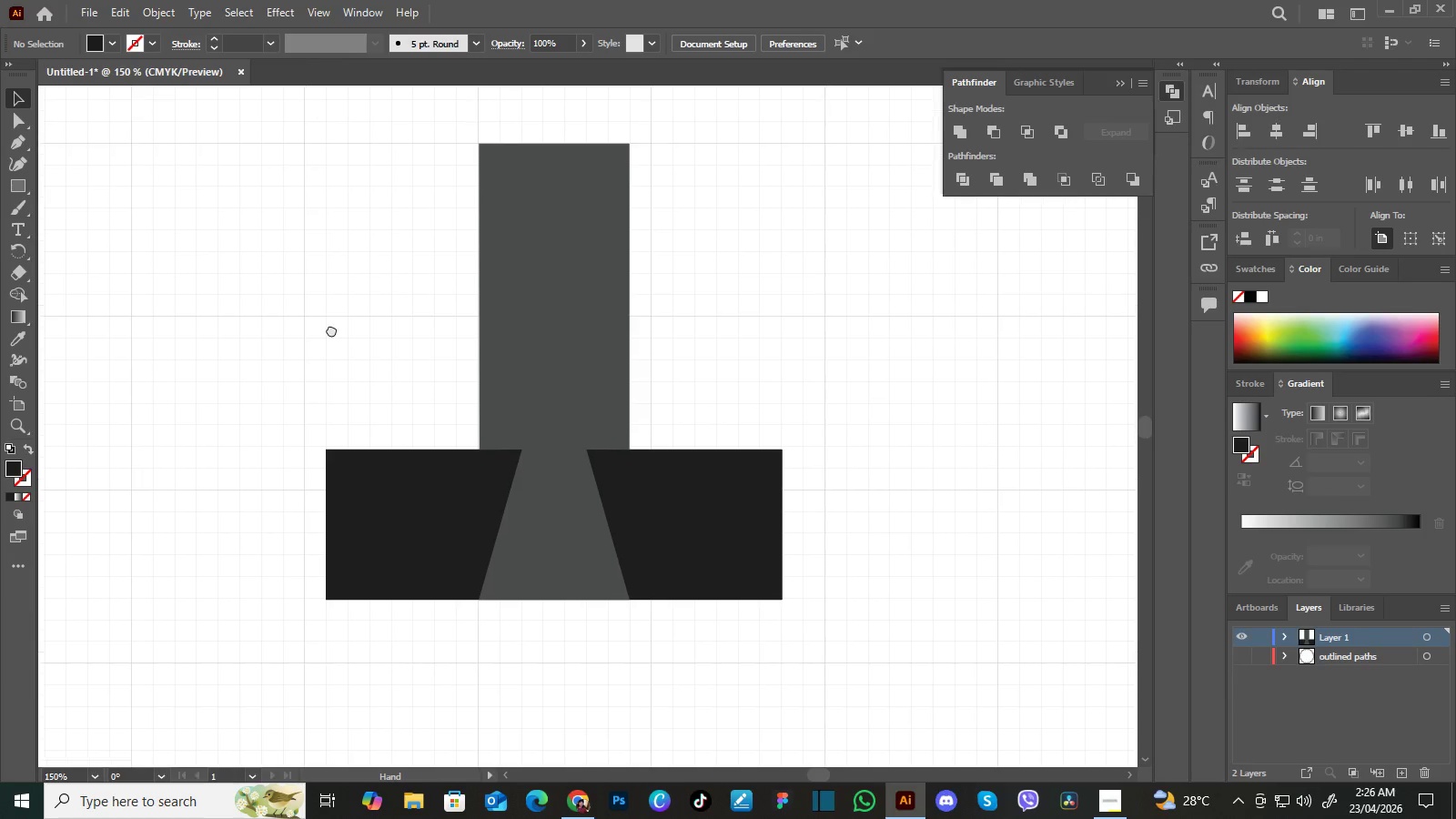 
left_click_drag(start_coordinate=[362, 305], to_coordinate=[326, 342])
 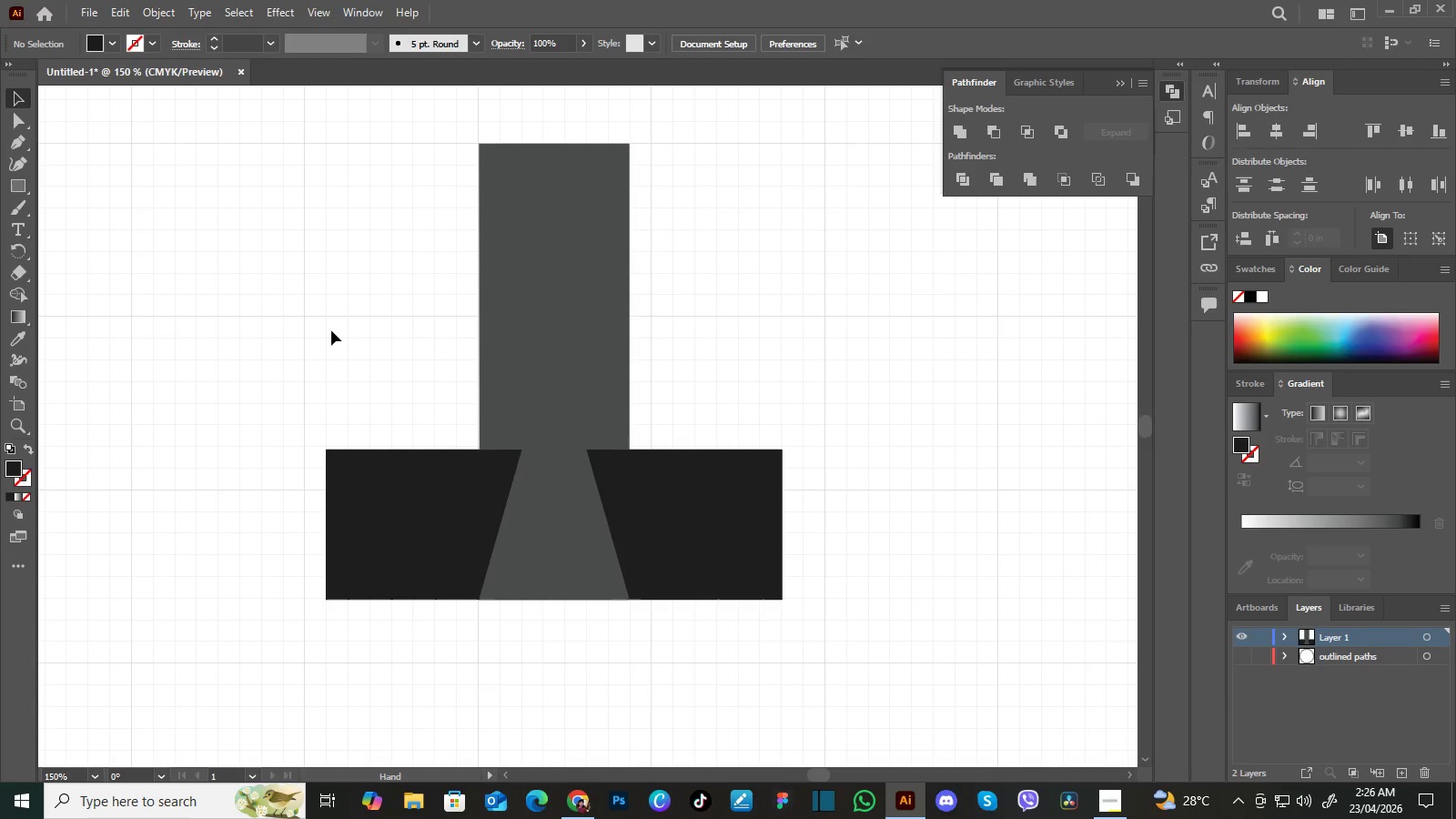 
left_click_drag(start_coordinate=[333, 318], to_coordinate=[331, 329])
 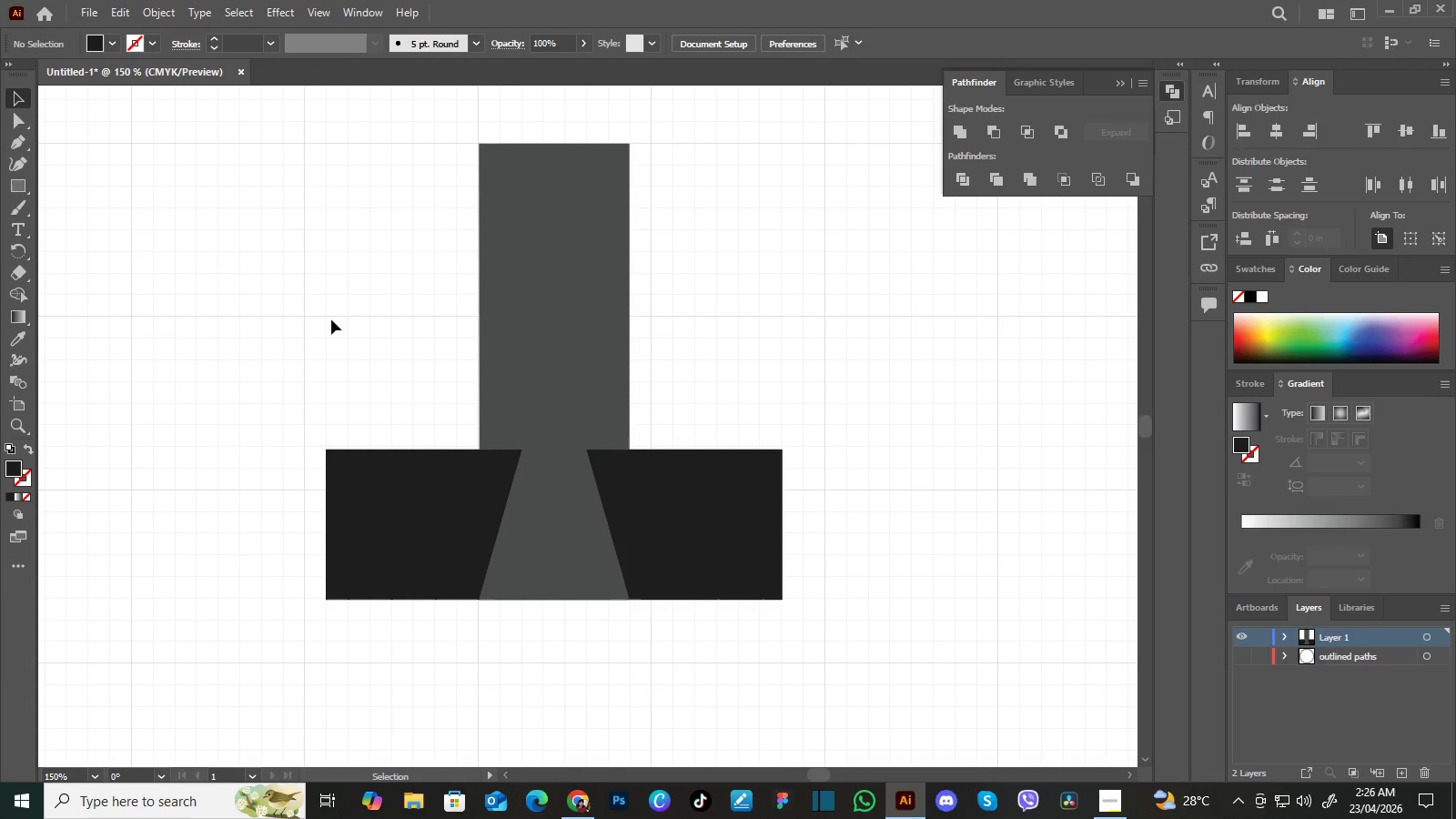 
hold_key(key=Space, duration=0.42)
 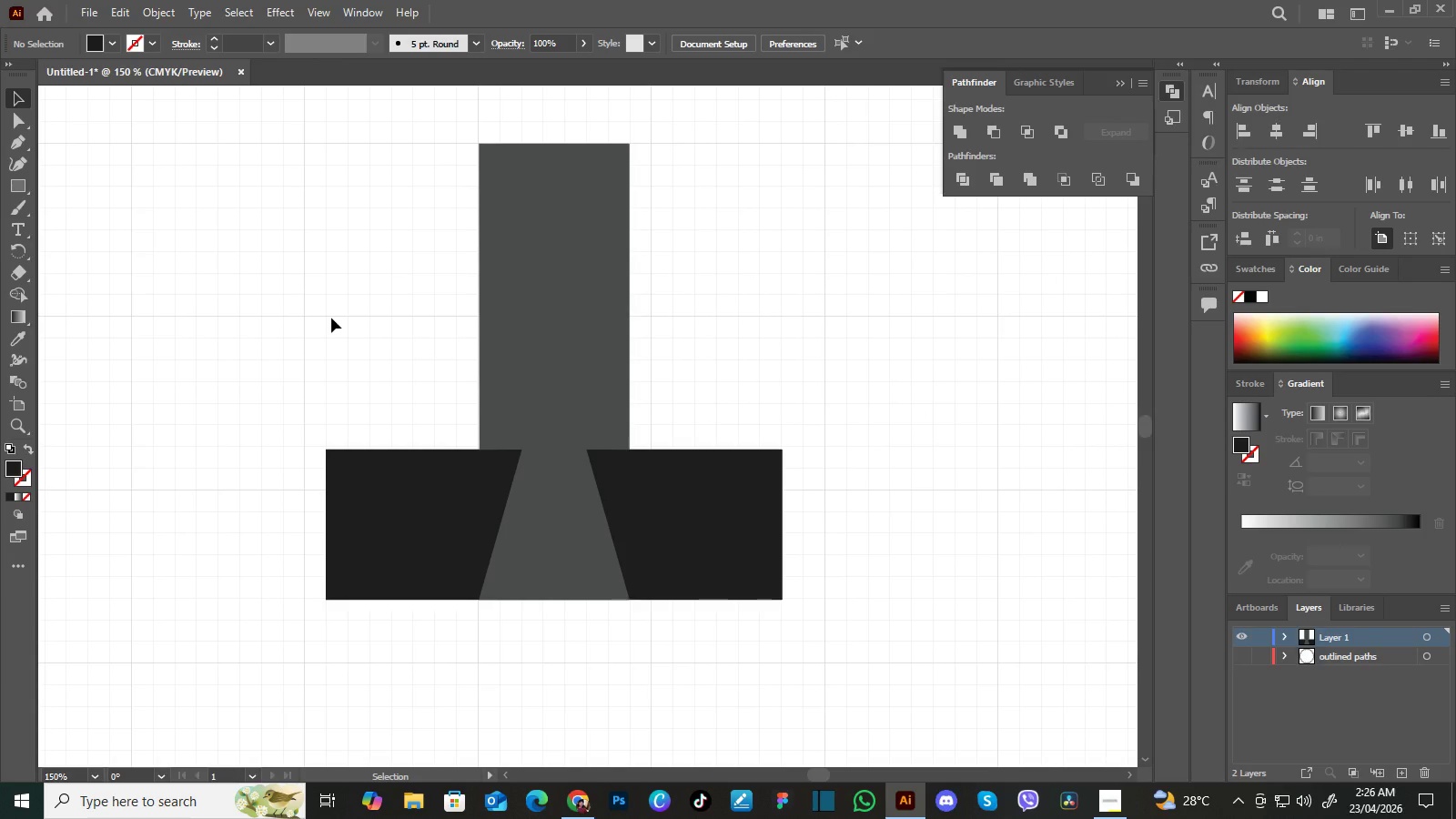 
key(Control+Minus)
 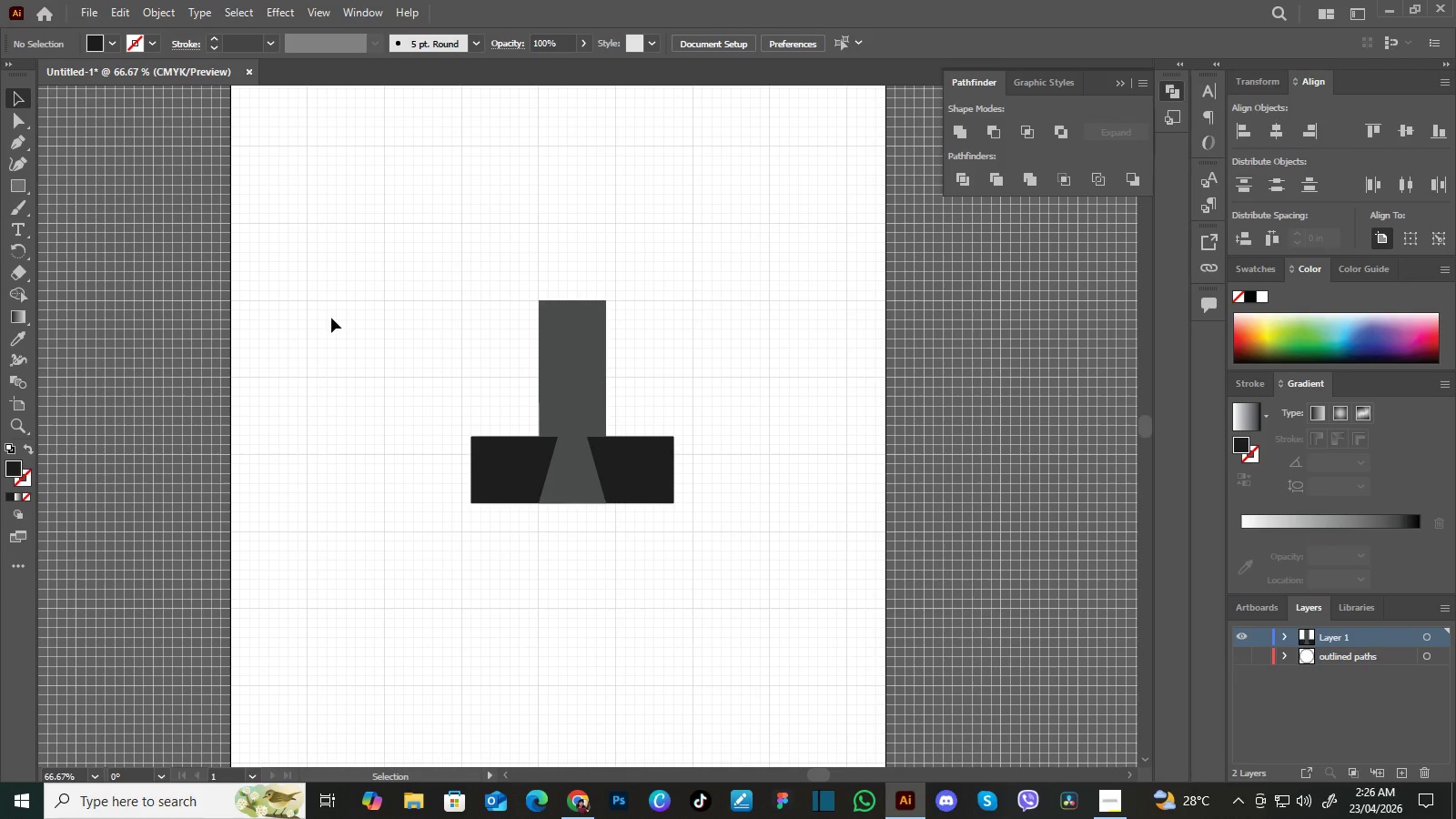 
key(Control+Minus)
 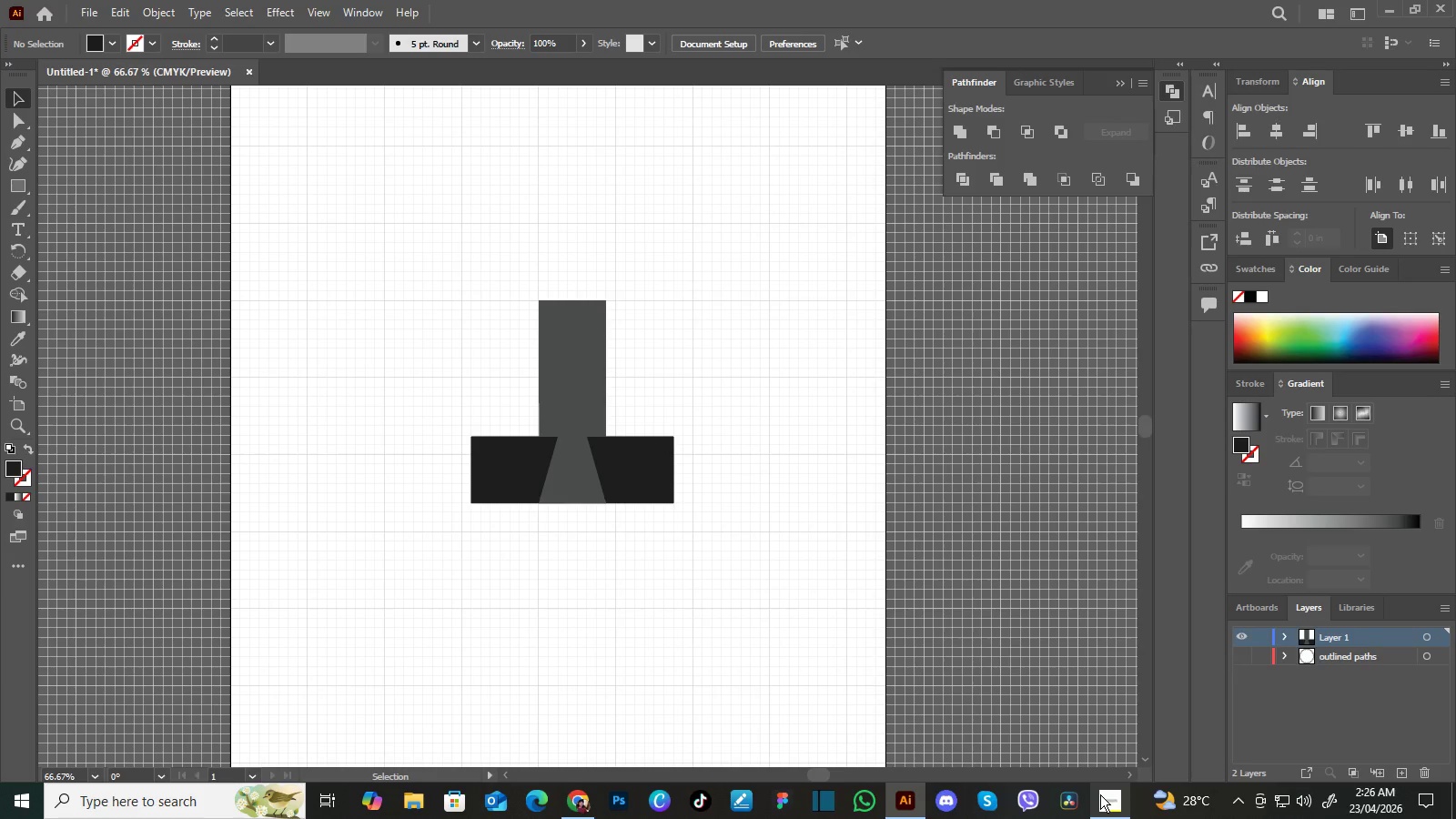 
left_click([1100, 794])